 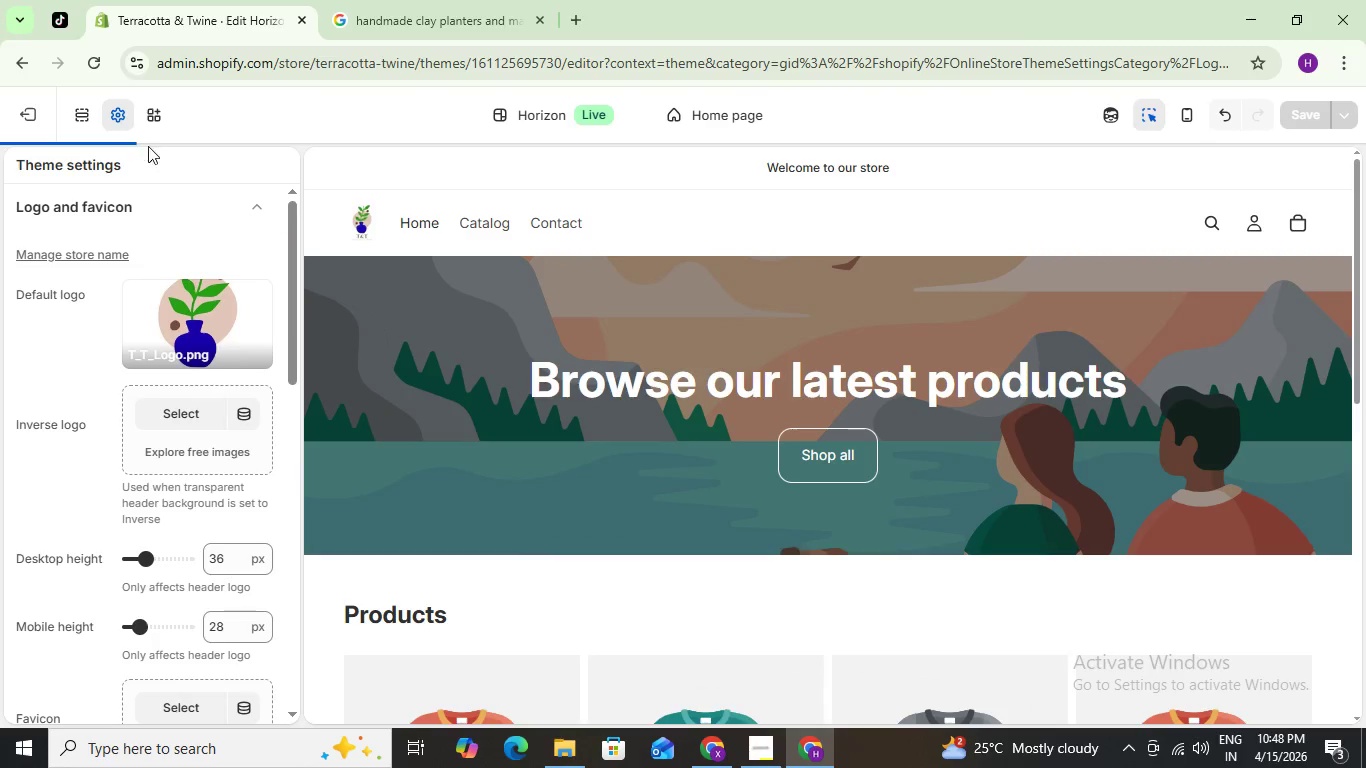 
scroll: coordinate [697, 393], scroll_direction: down, amount: 10.0
 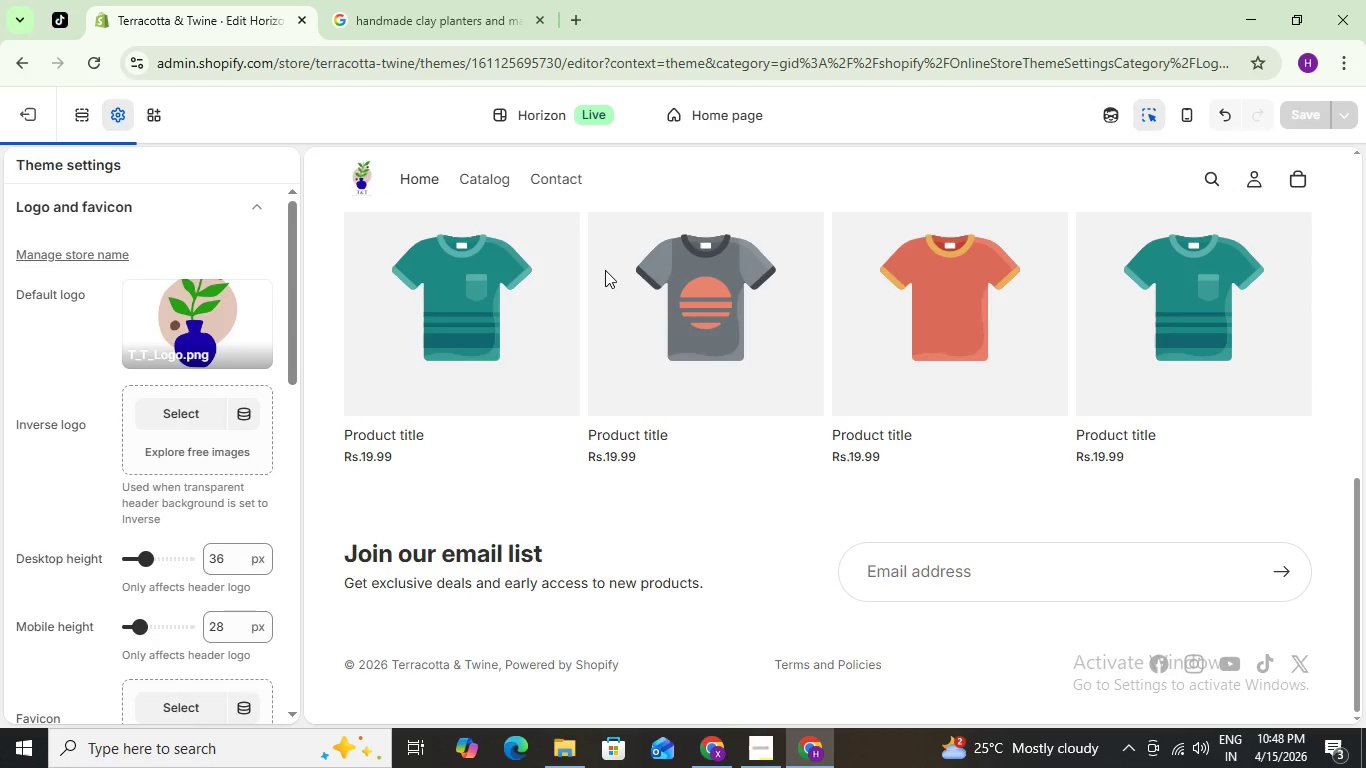 
wait(7.54)
 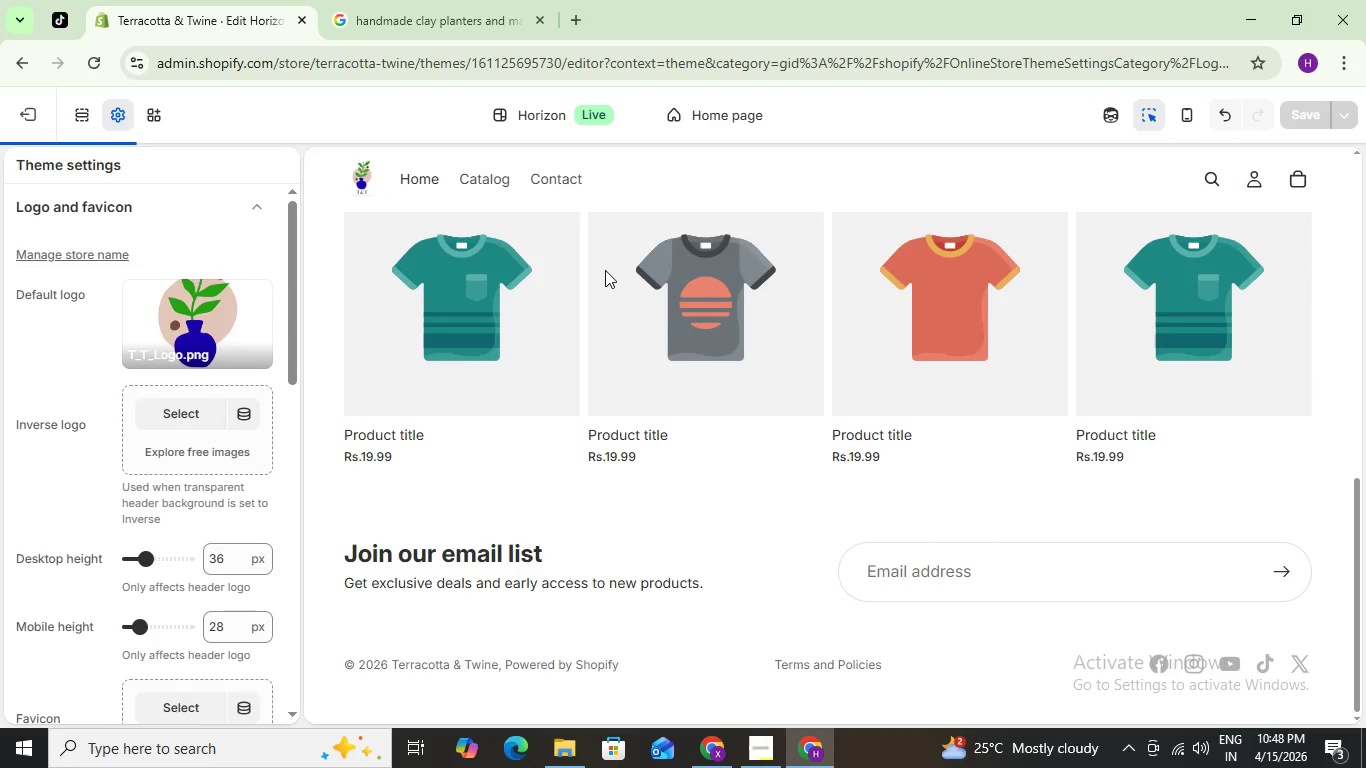 
scroll: coordinate [634, 448], scroll_direction: up, amount: 7.0
 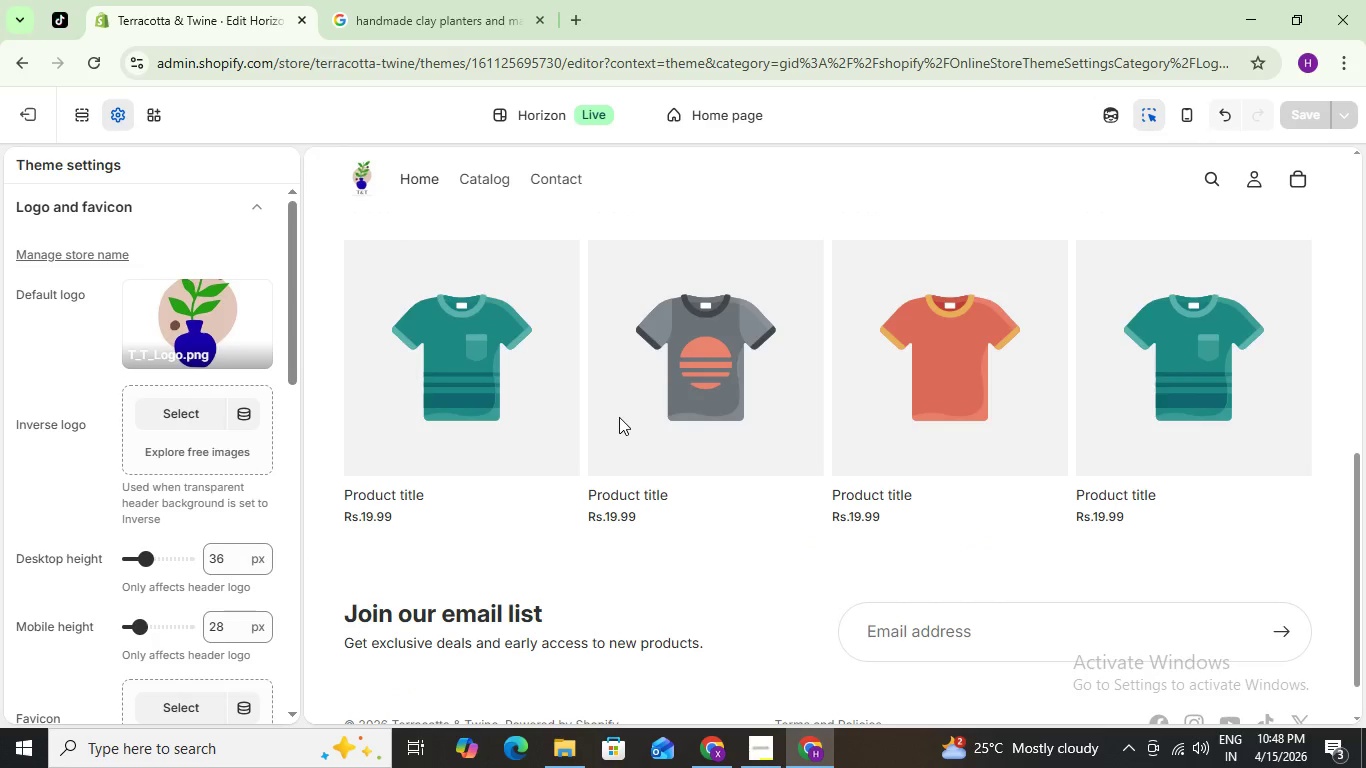 
wait(7.39)
 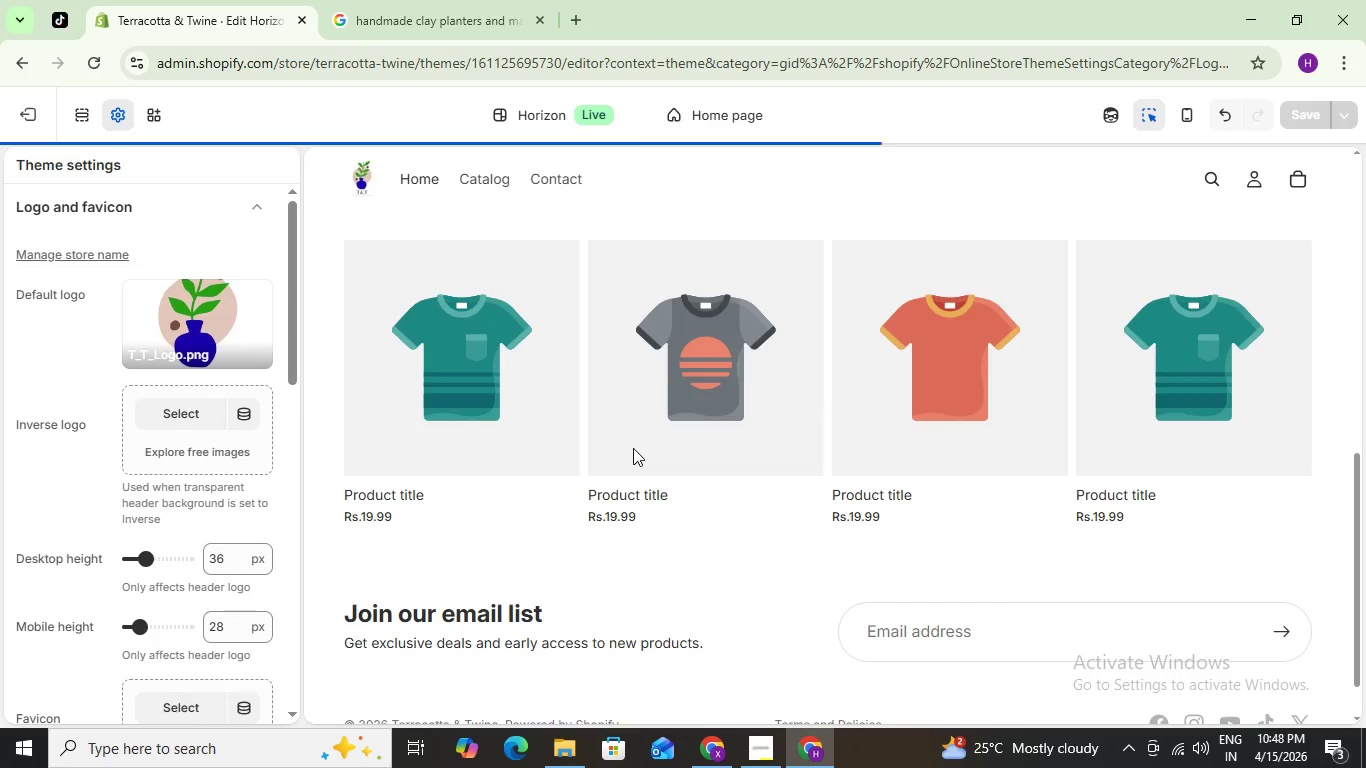 
scroll: coordinate [617, 413], scroll_direction: up, amount: 6.0
 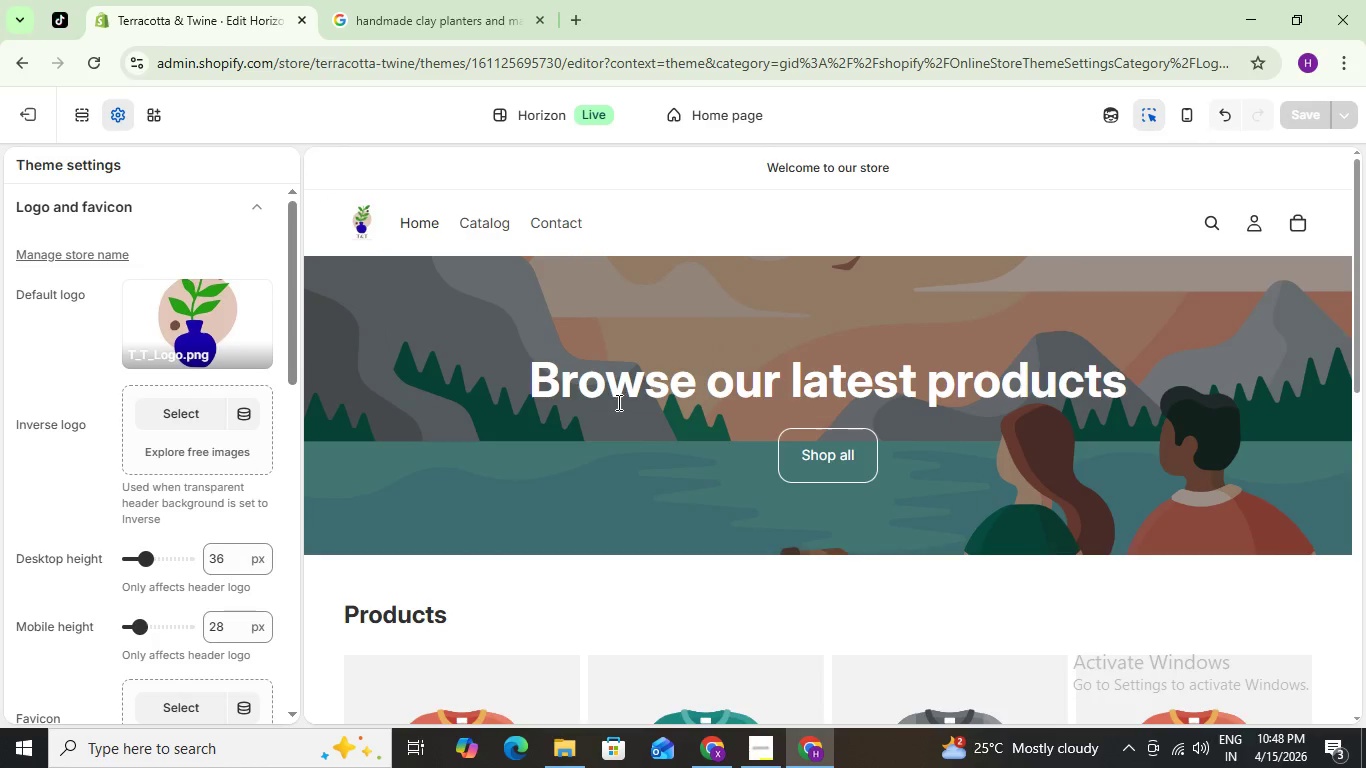 
scroll: coordinate [615, 404], scroll_direction: down, amount: 2.0
 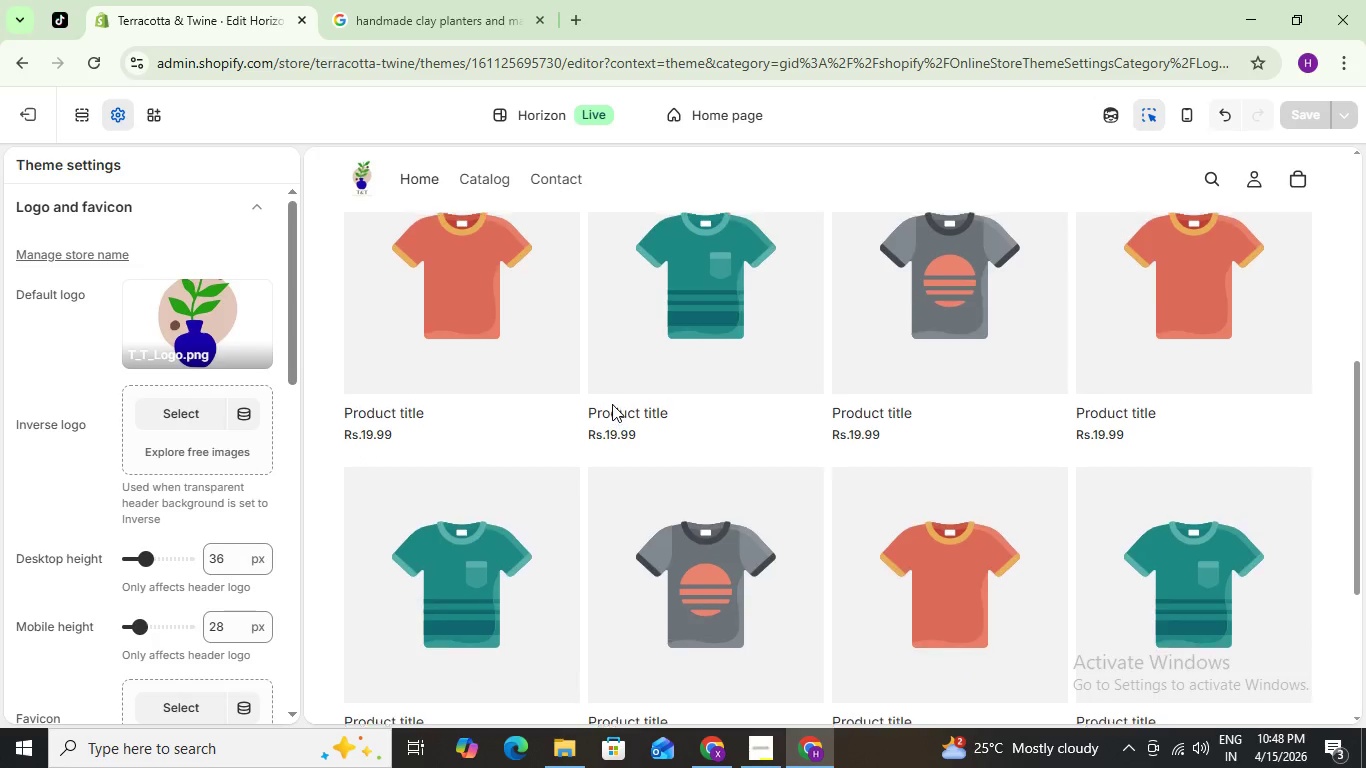 
scroll: coordinate [605, 385], scroll_direction: up, amount: 7.0
 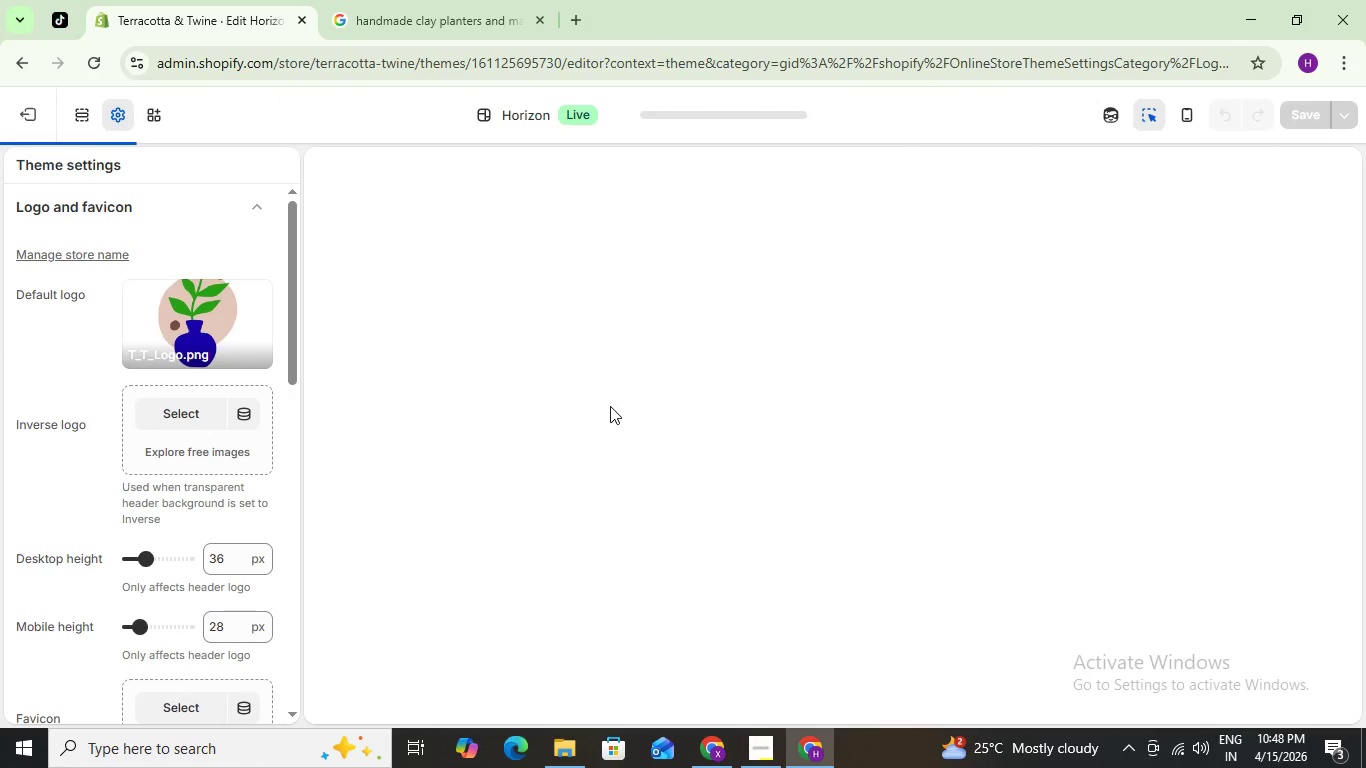 
wait(20.29)
 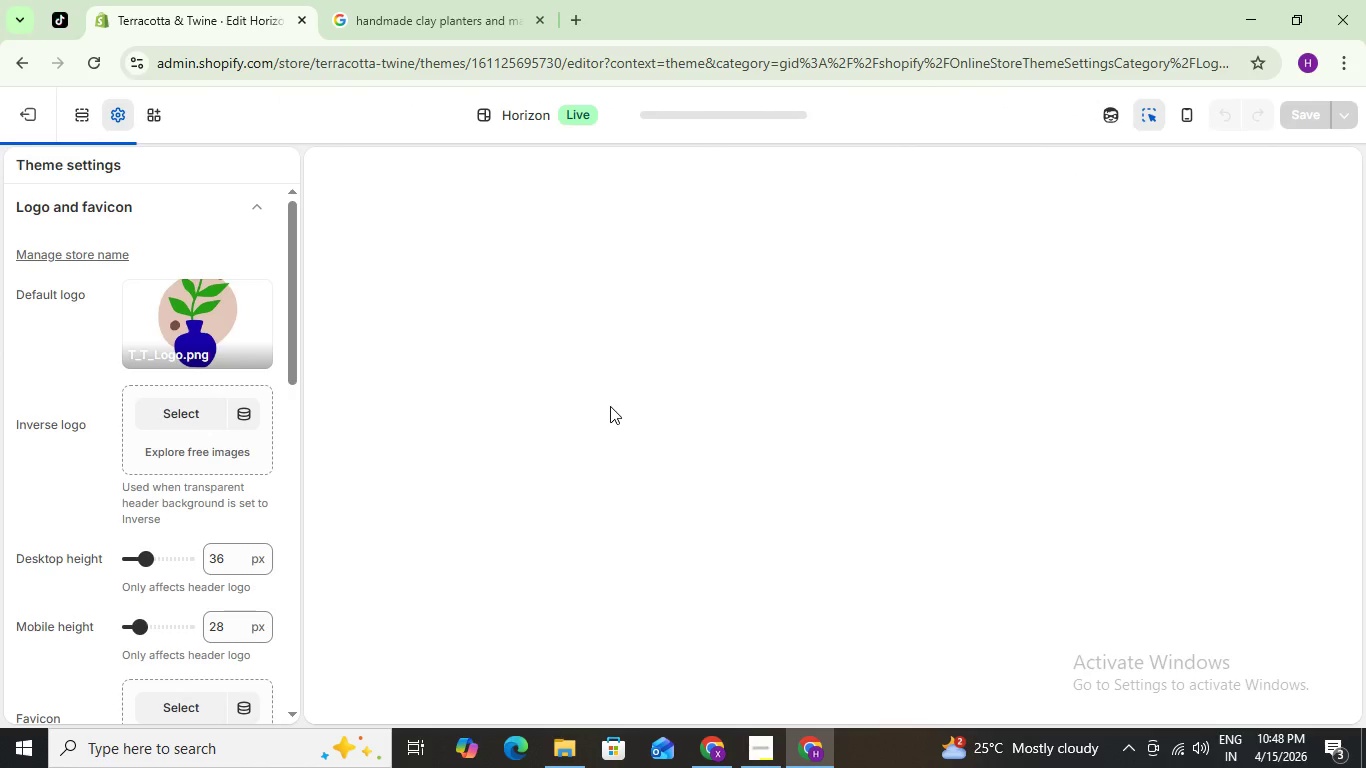 
scroll: coordinate [425, 444], scroll_direction: down, amount: 4.0
 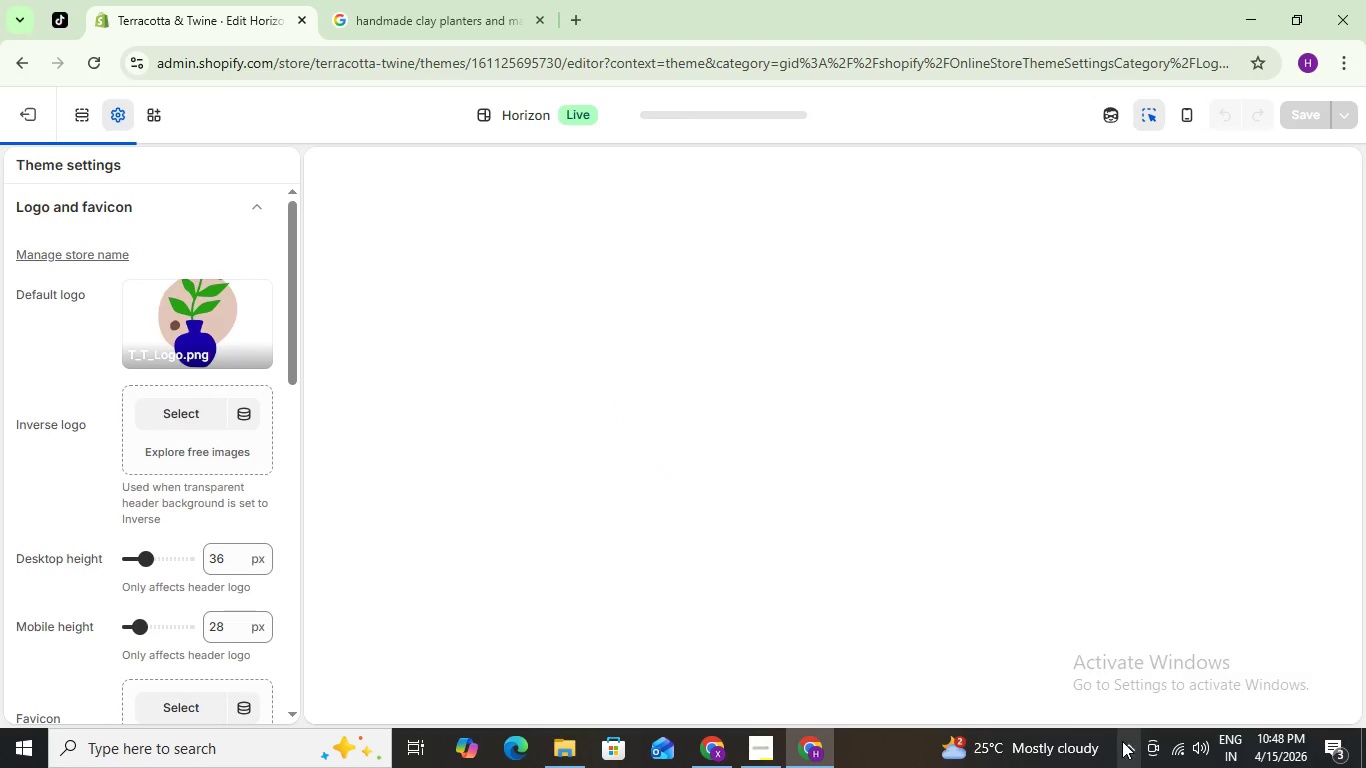 
left_click([1122, 741])
 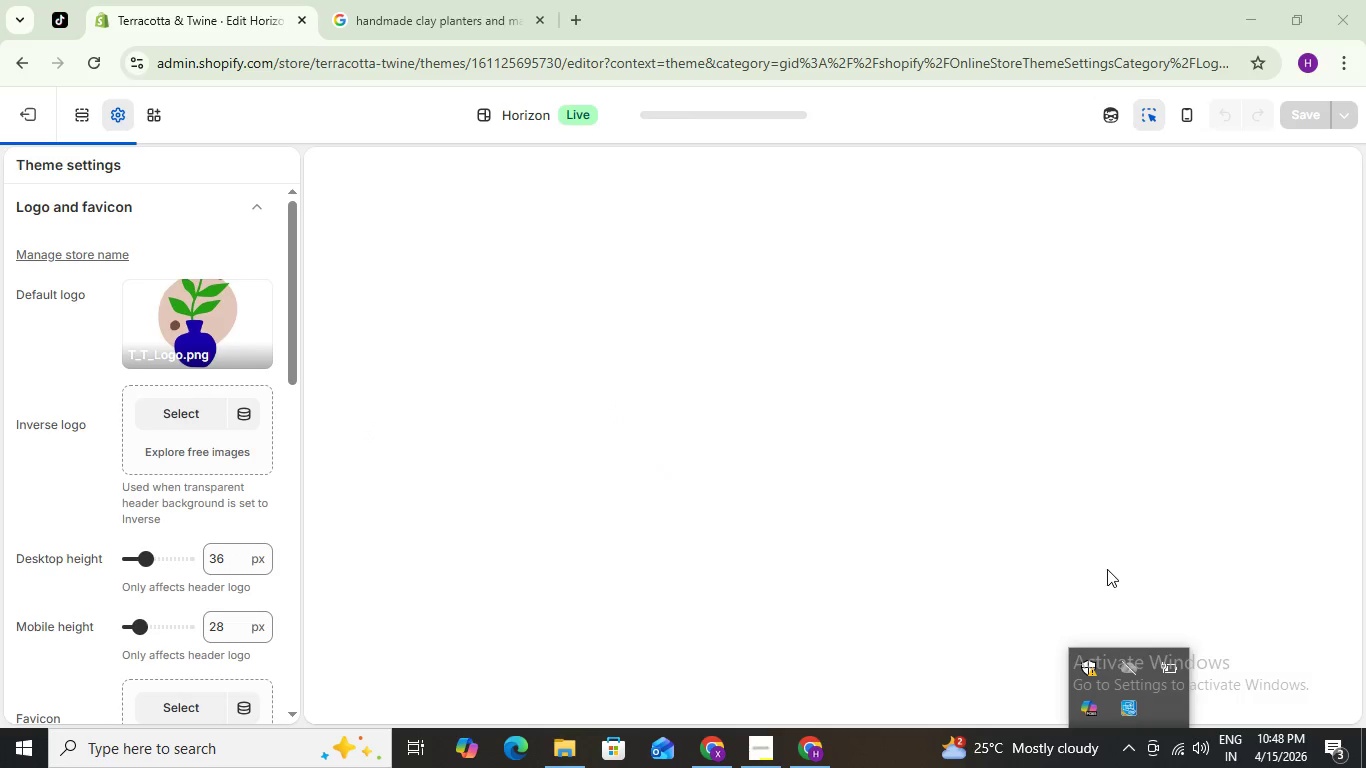 
left_click([1109, 568])
 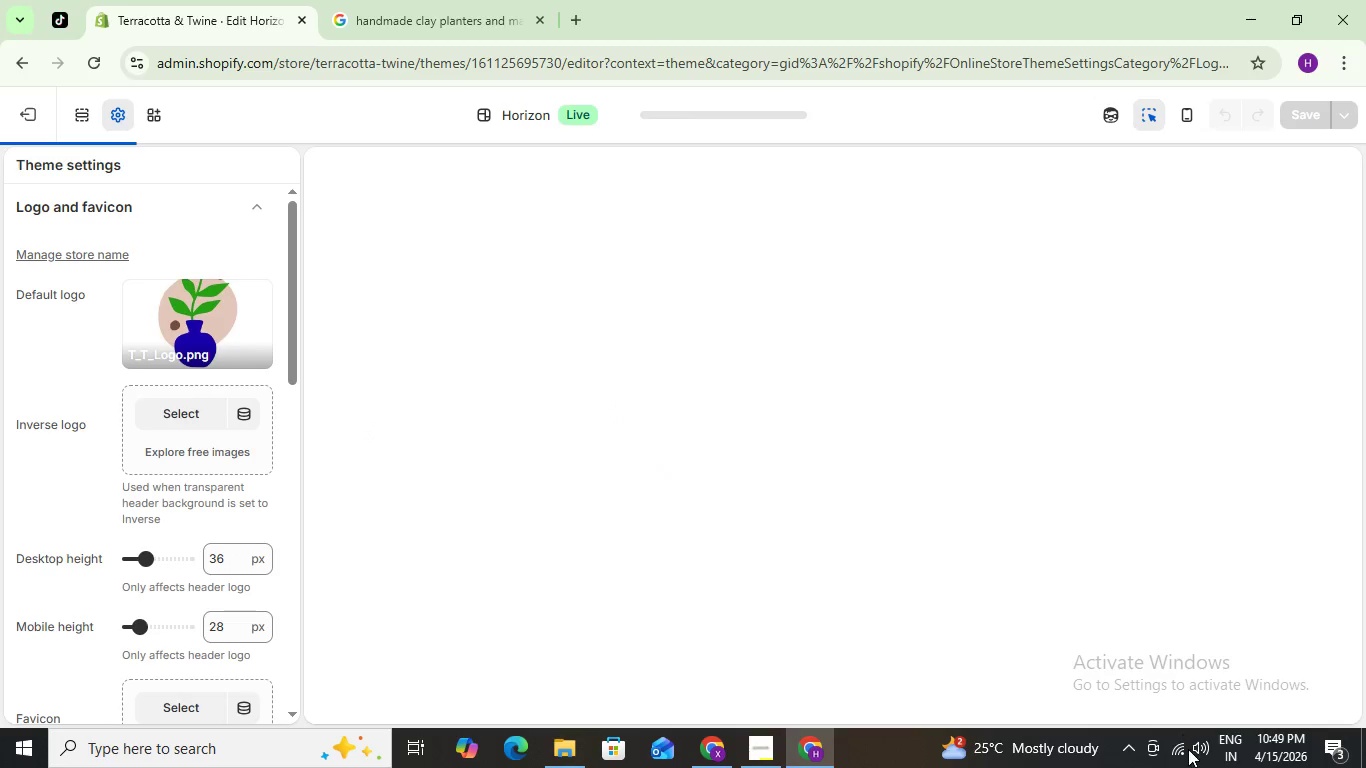 
left_click([1178, 738])
 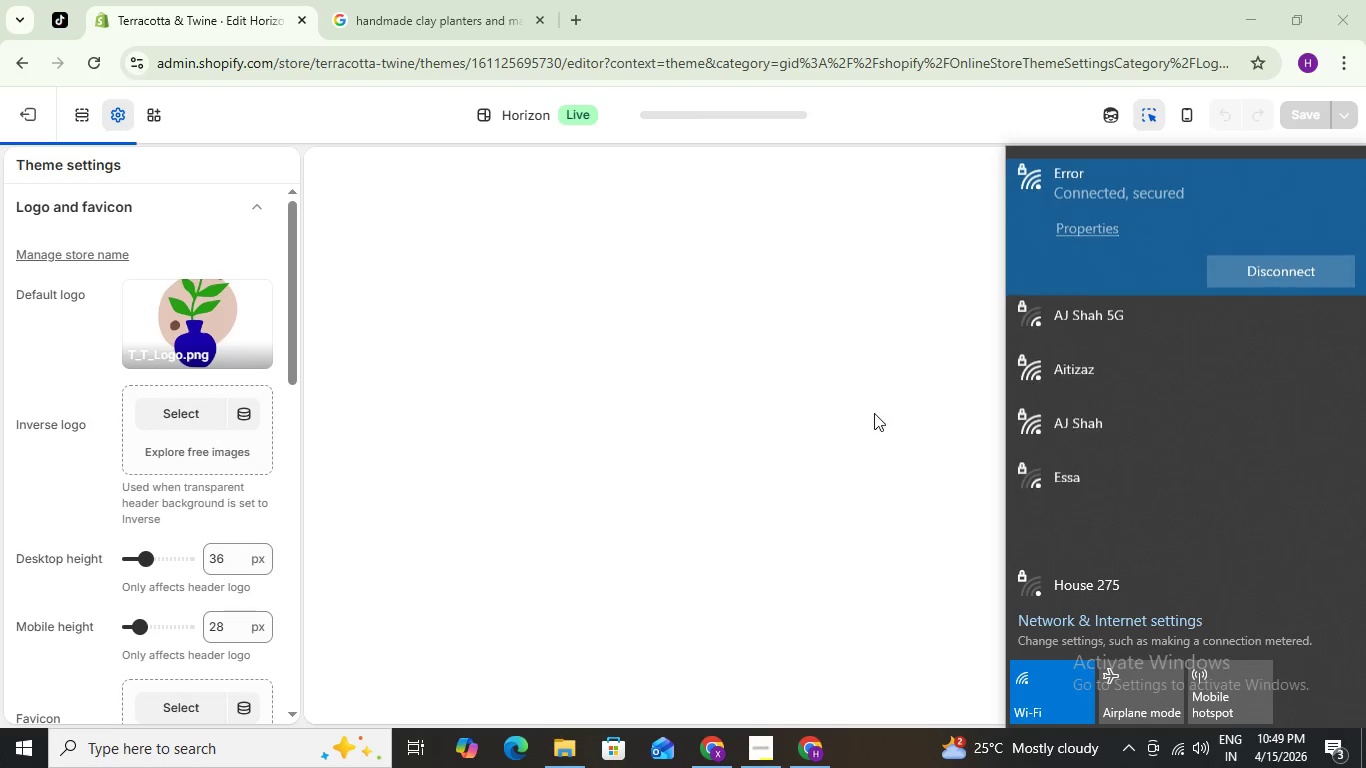 
left_click([845, 412])
 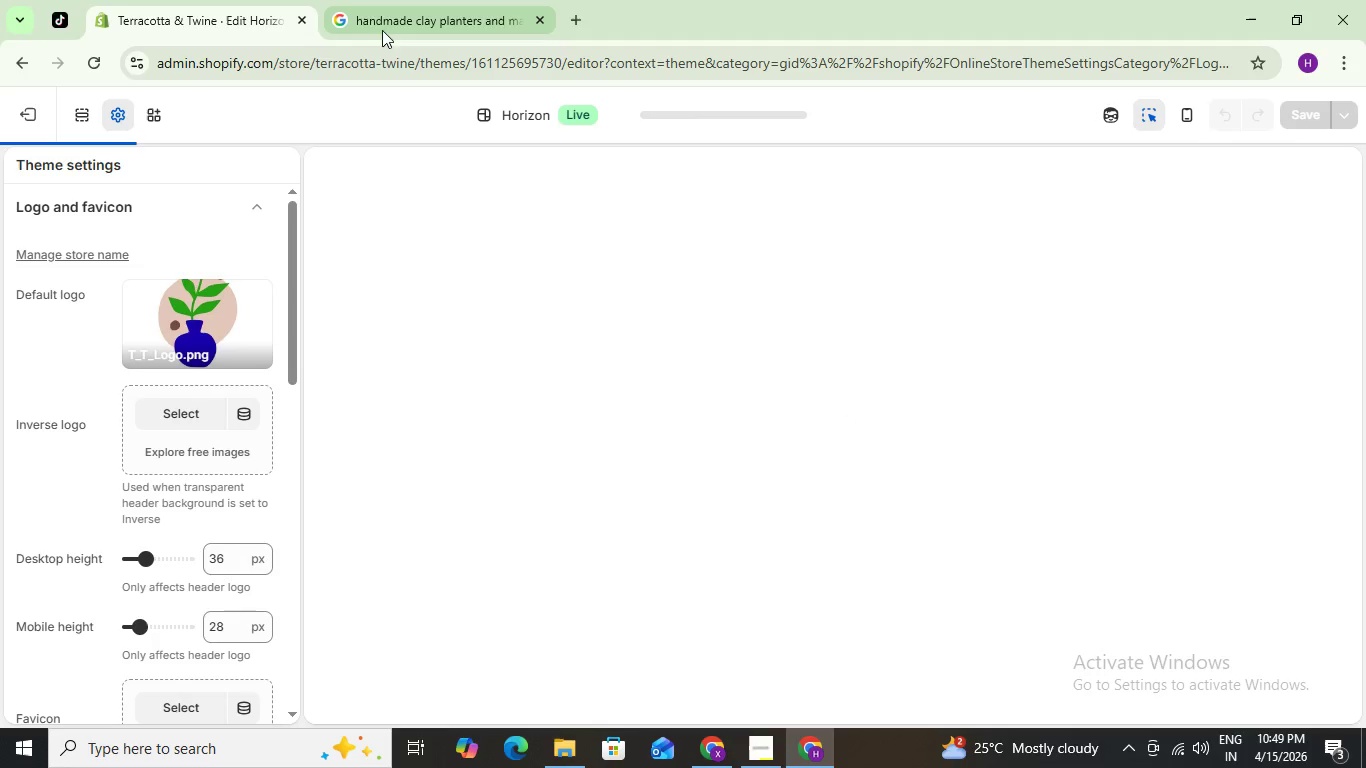 
left_click([381, 16])
 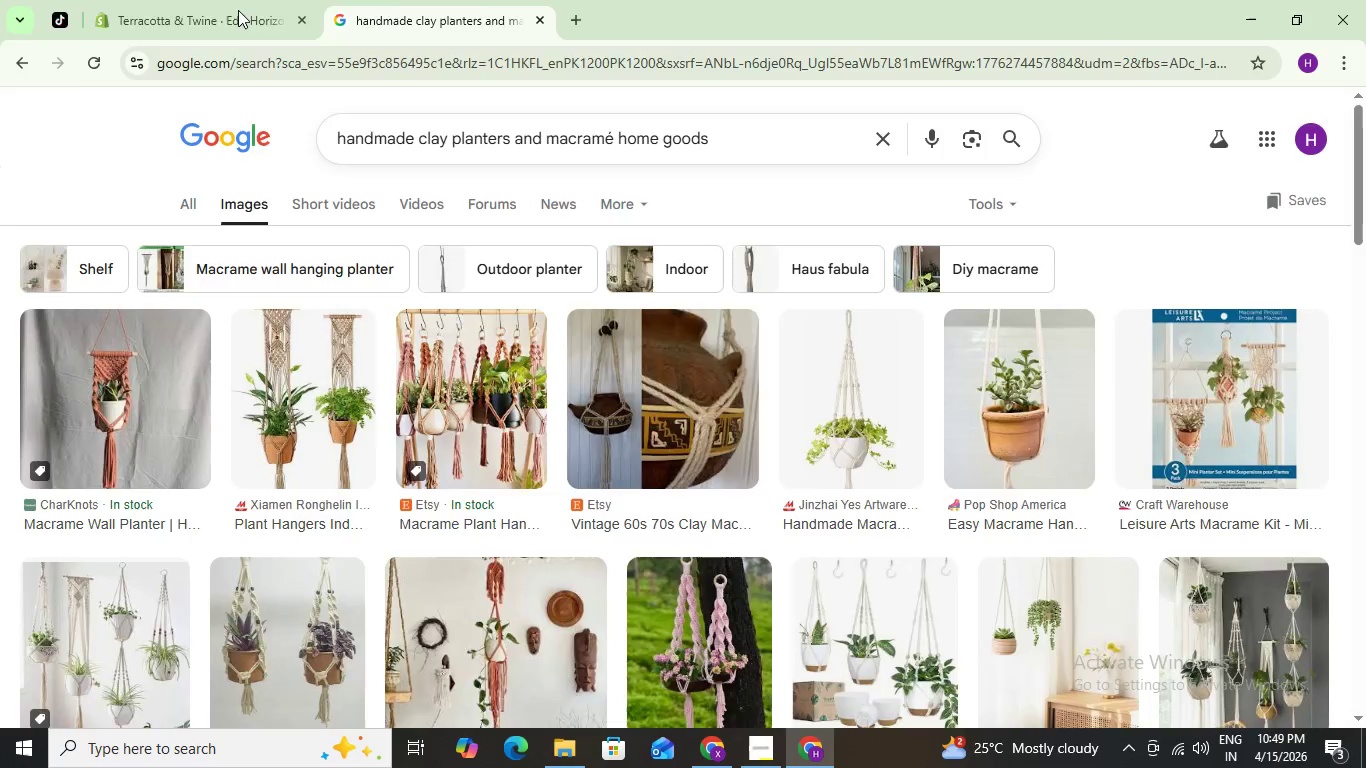 
left_click([238, 10])
 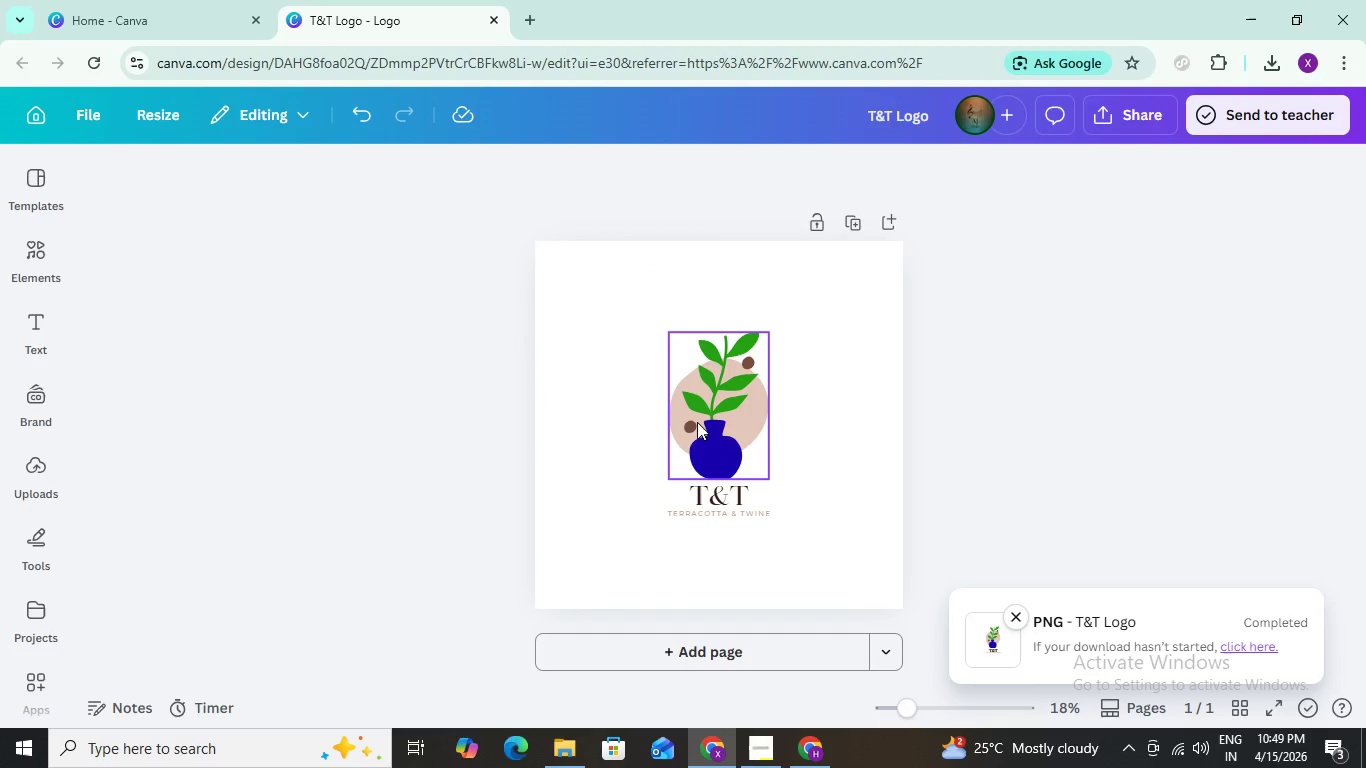 
wait(5.64)
 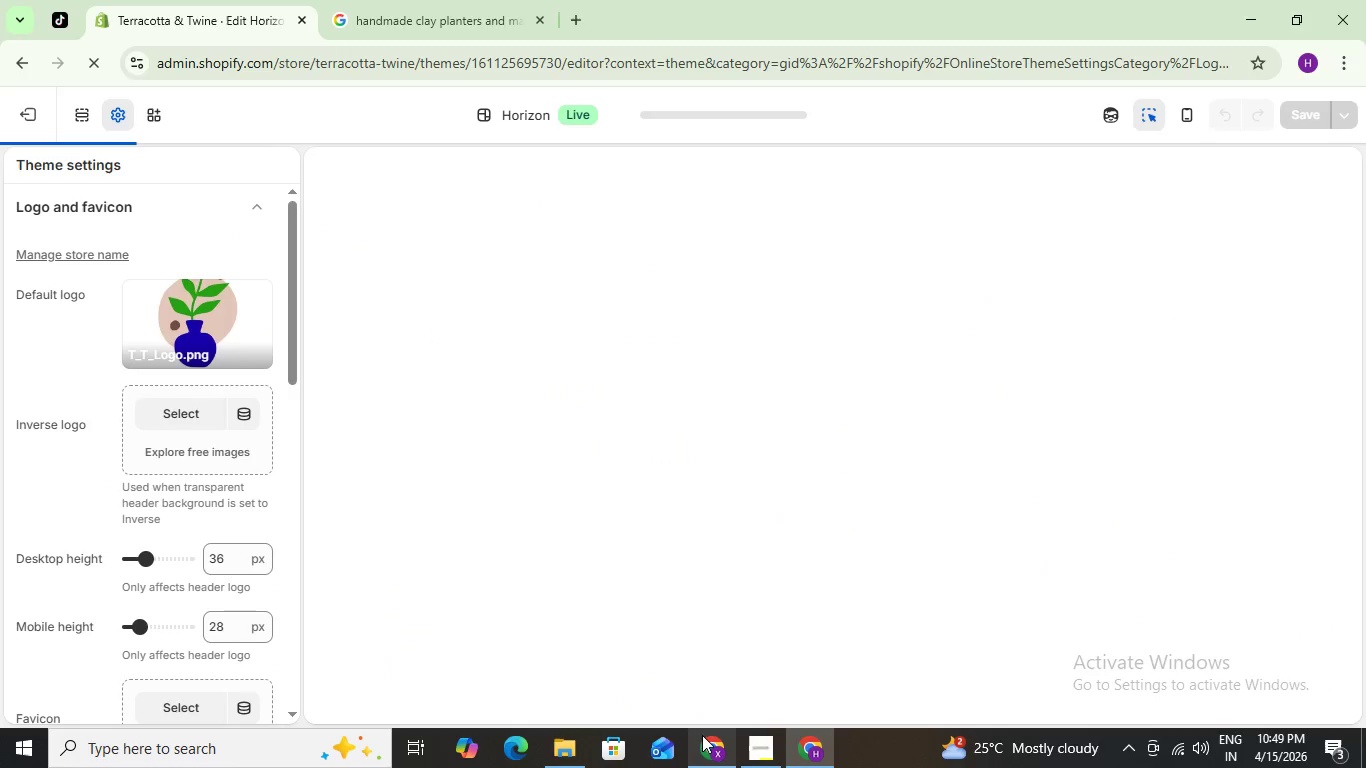 
left_click_drag(start_coordinate=[806, 527], to_coordinate=[653, 368])
 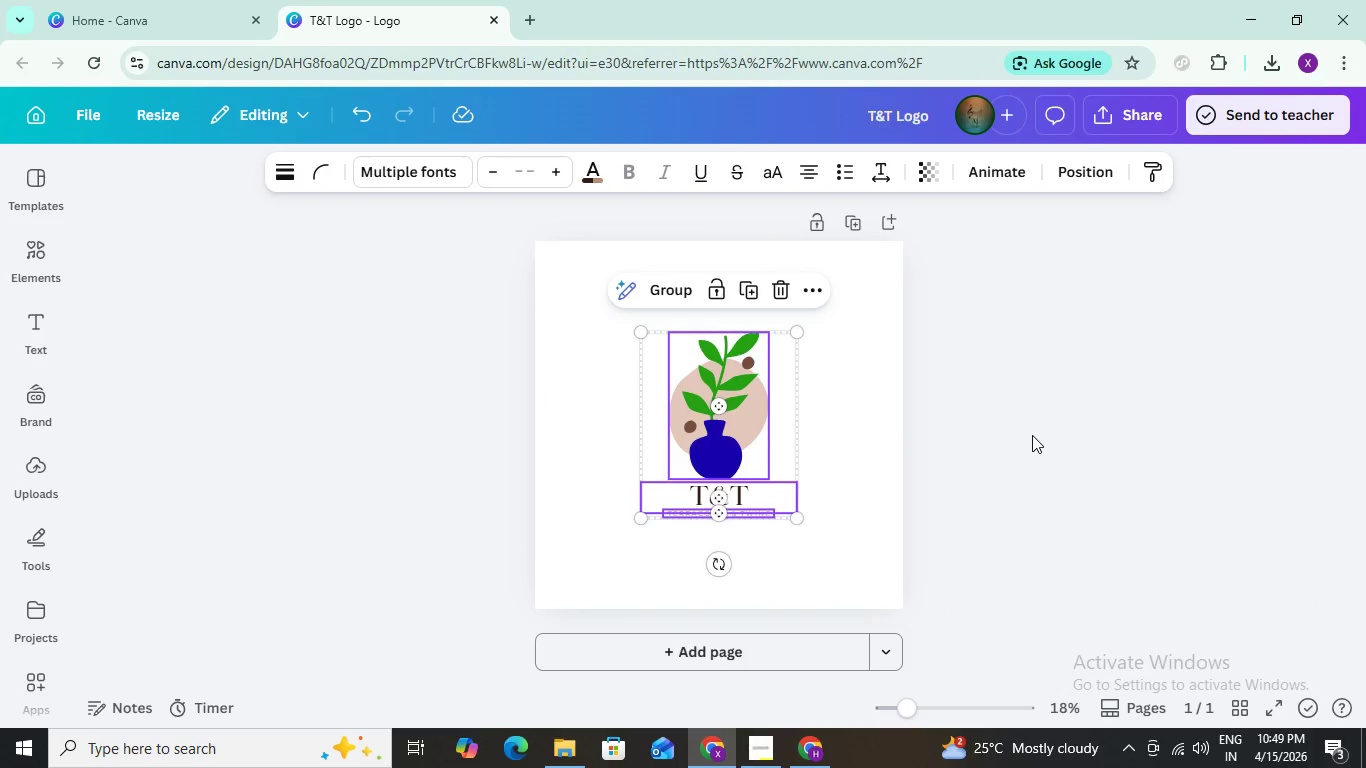 
left_click([1032, 435])
 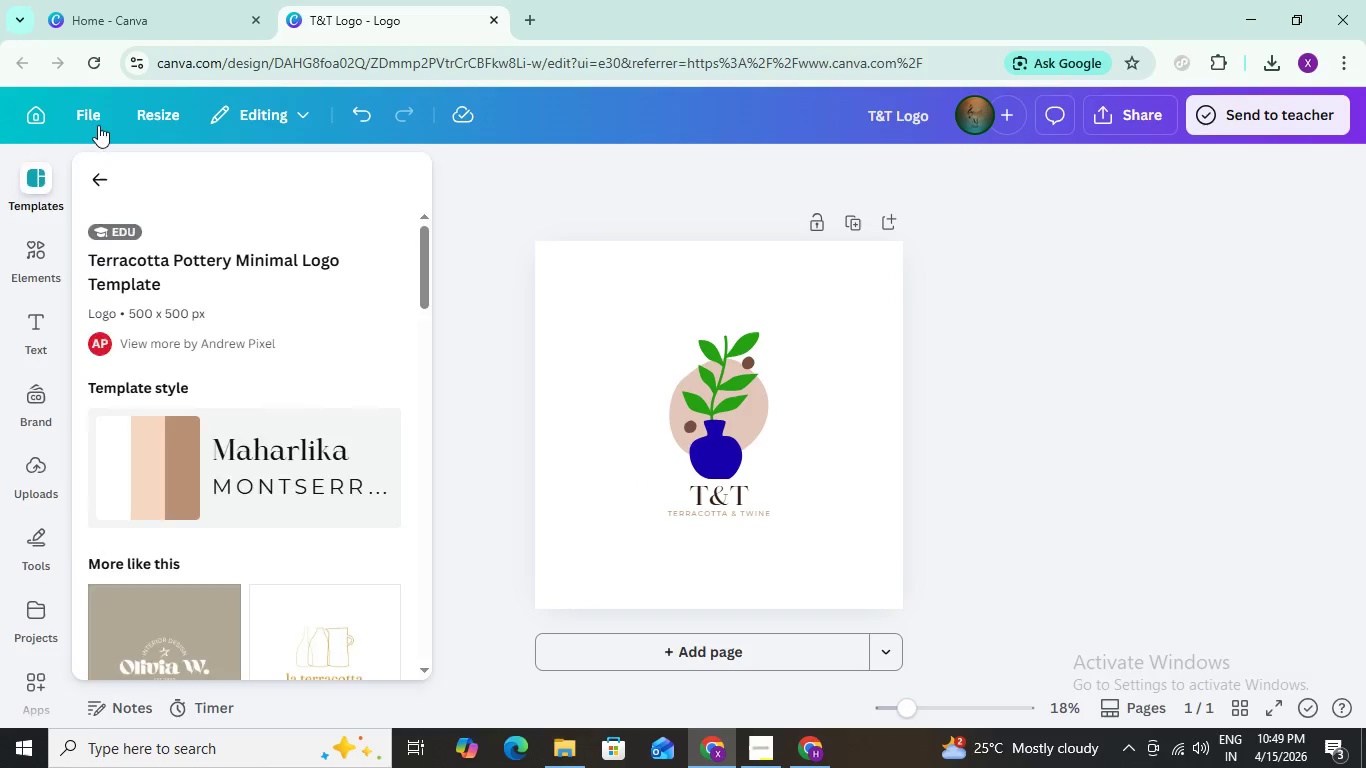 
wait(6.78)
 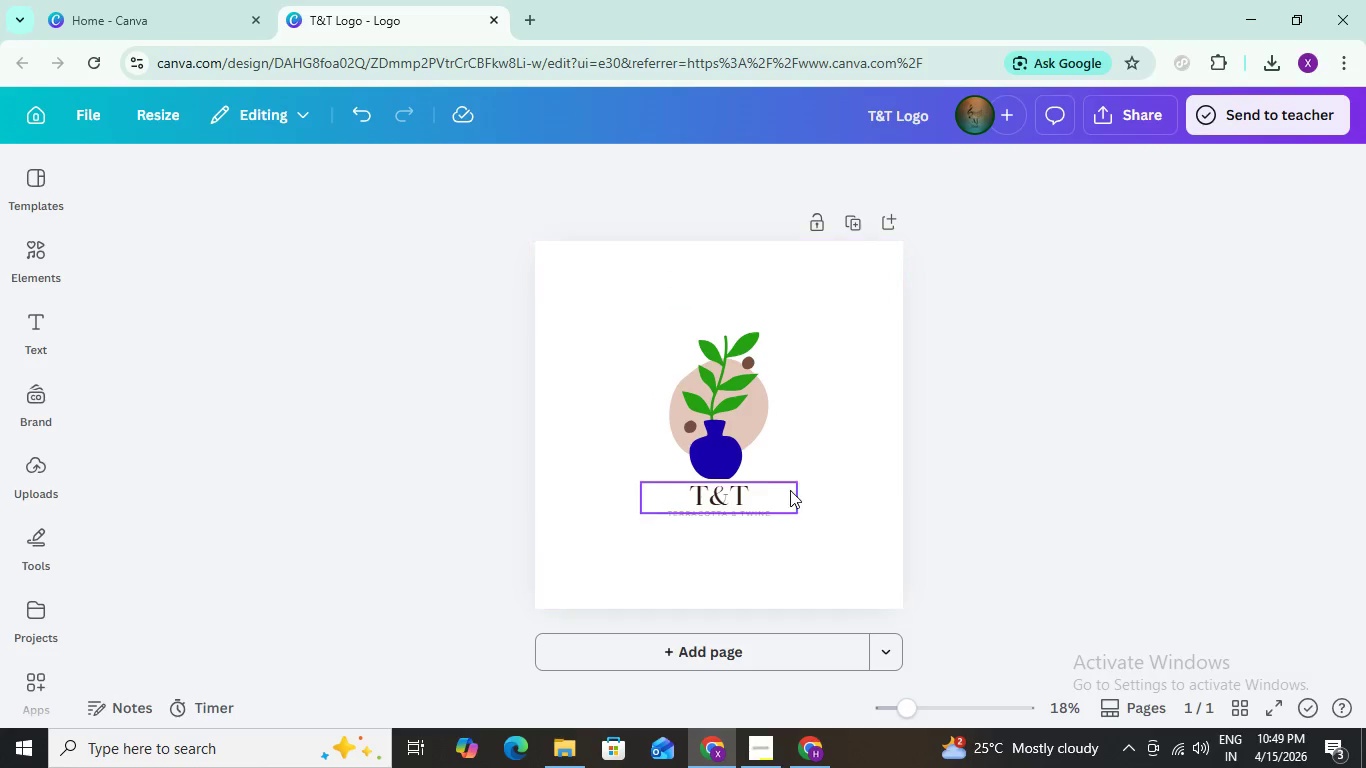 
left_click([181, 9])
 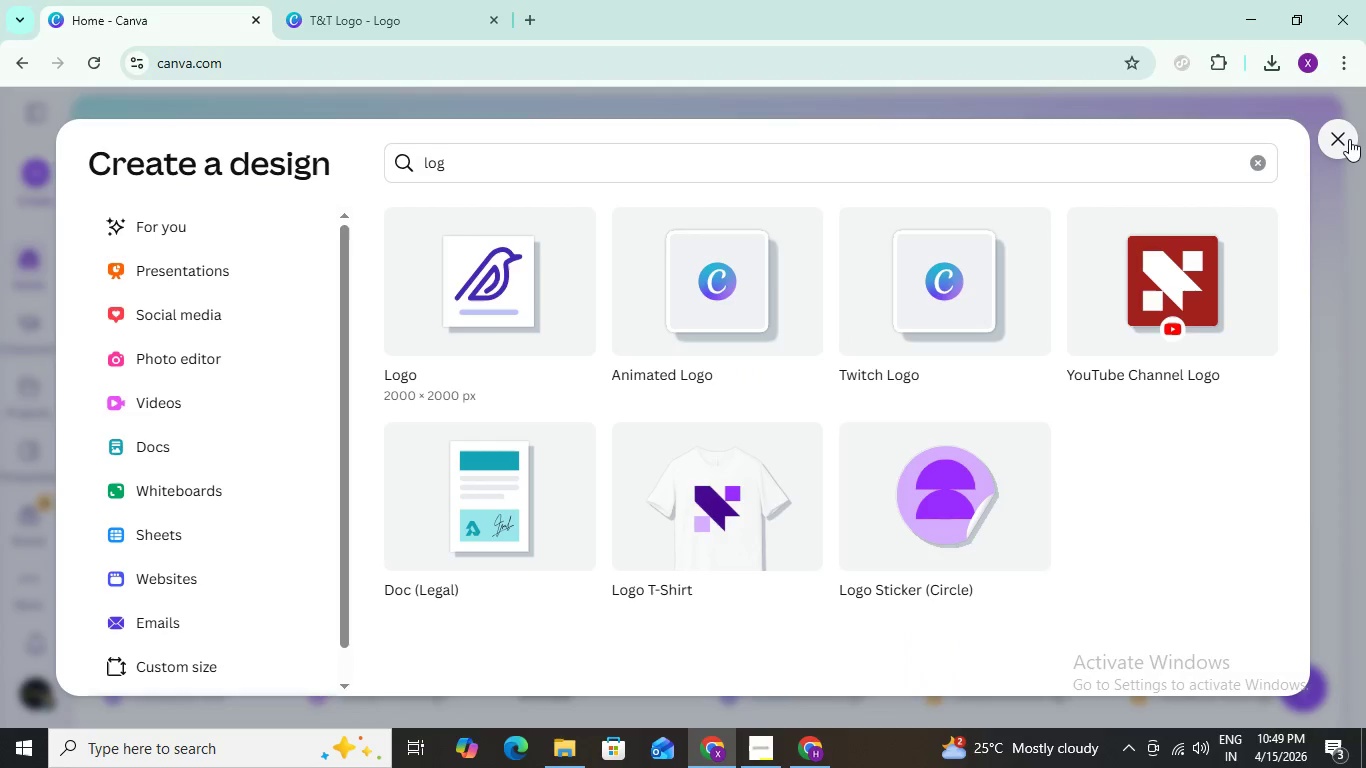 
left_click([1349, 139])
 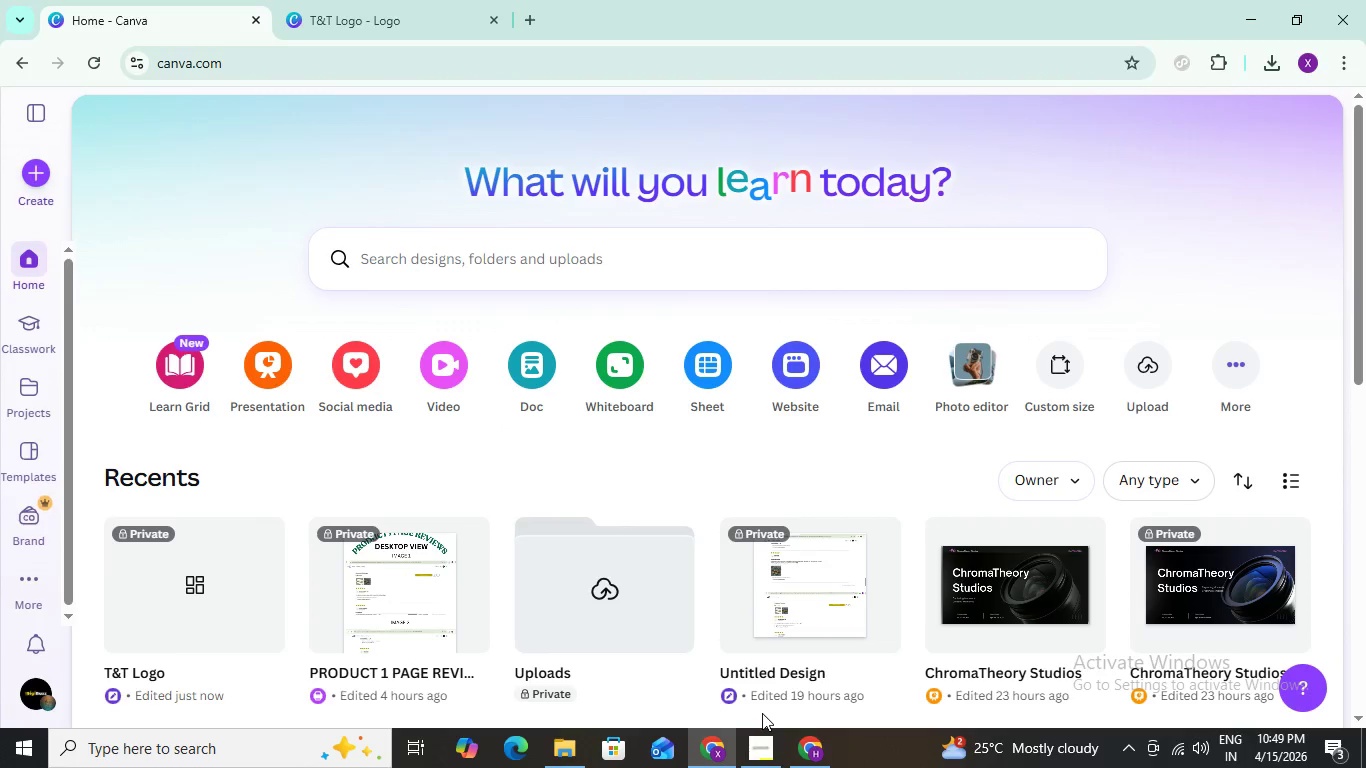 
left_click([799, 744])
 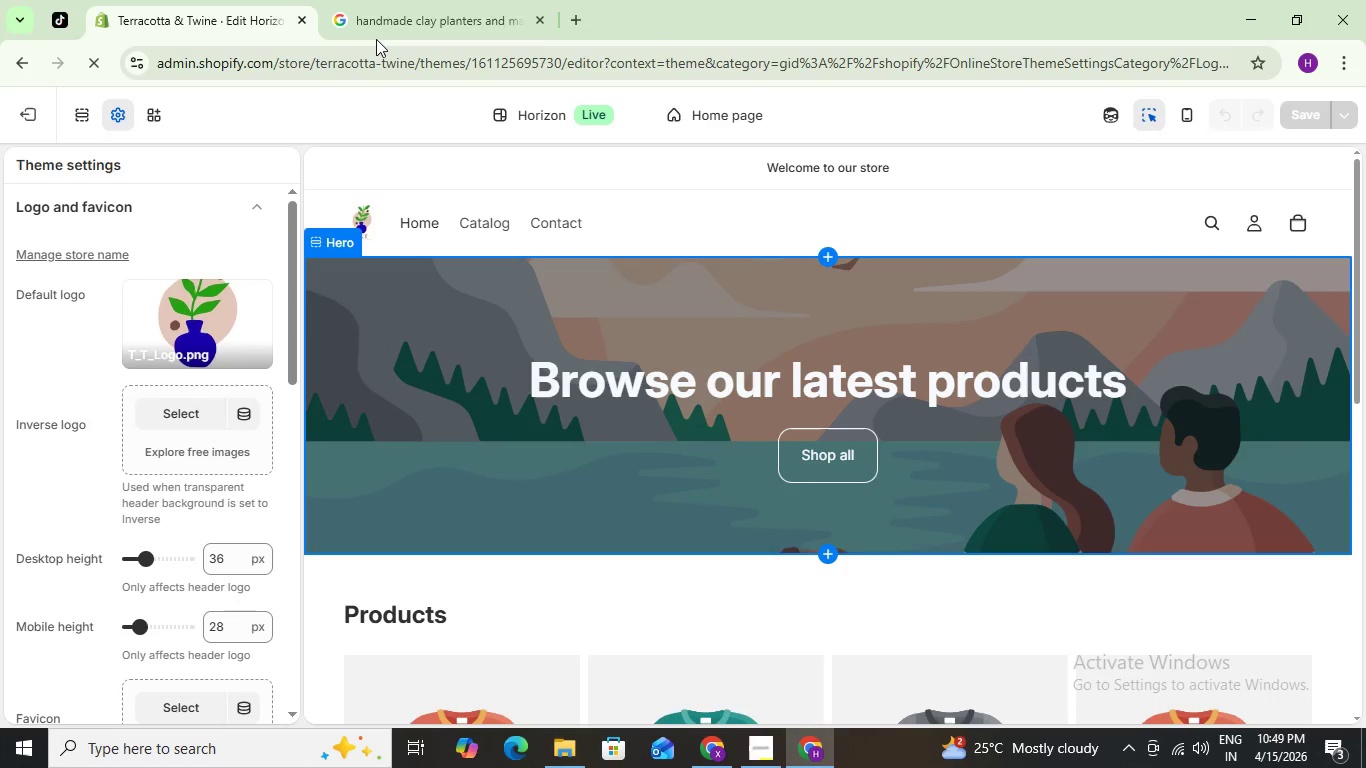 
left_click([382, 16])
 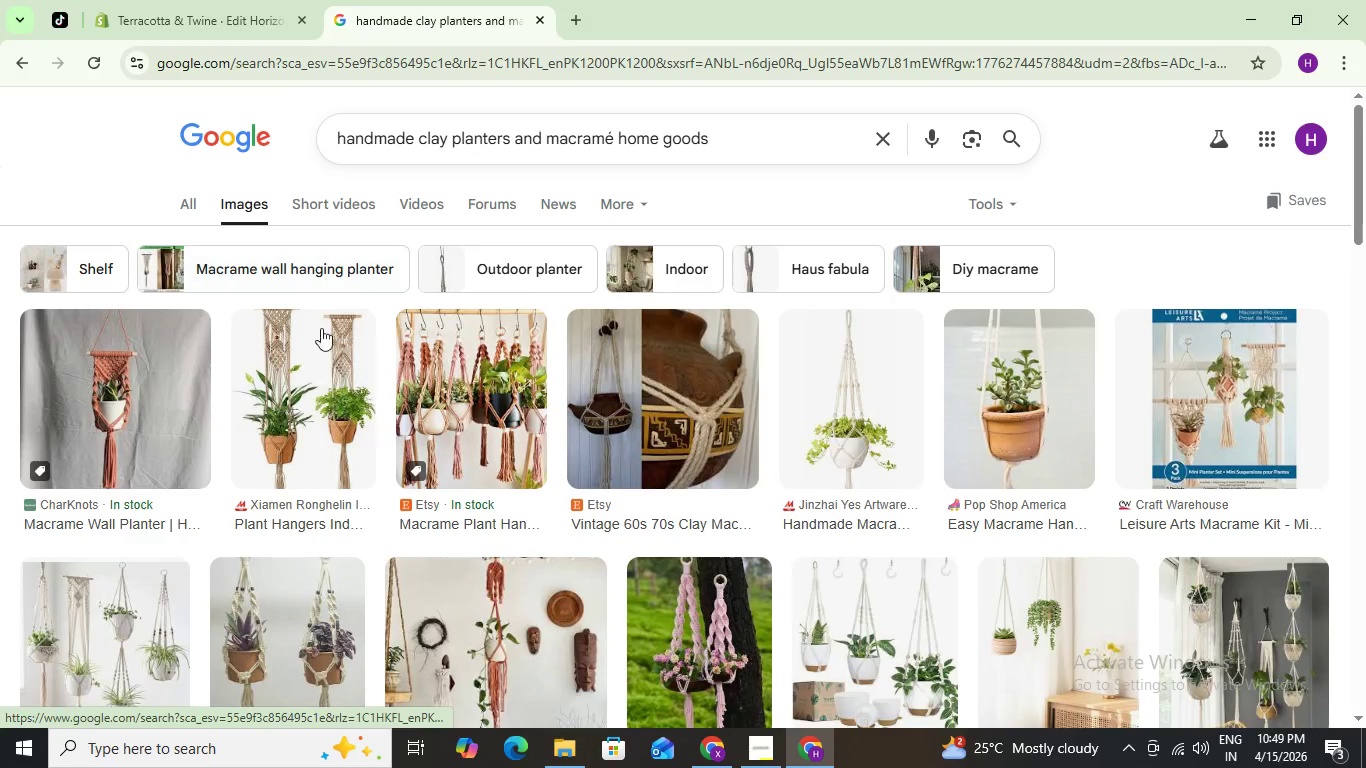 
left_click([114, 401])
 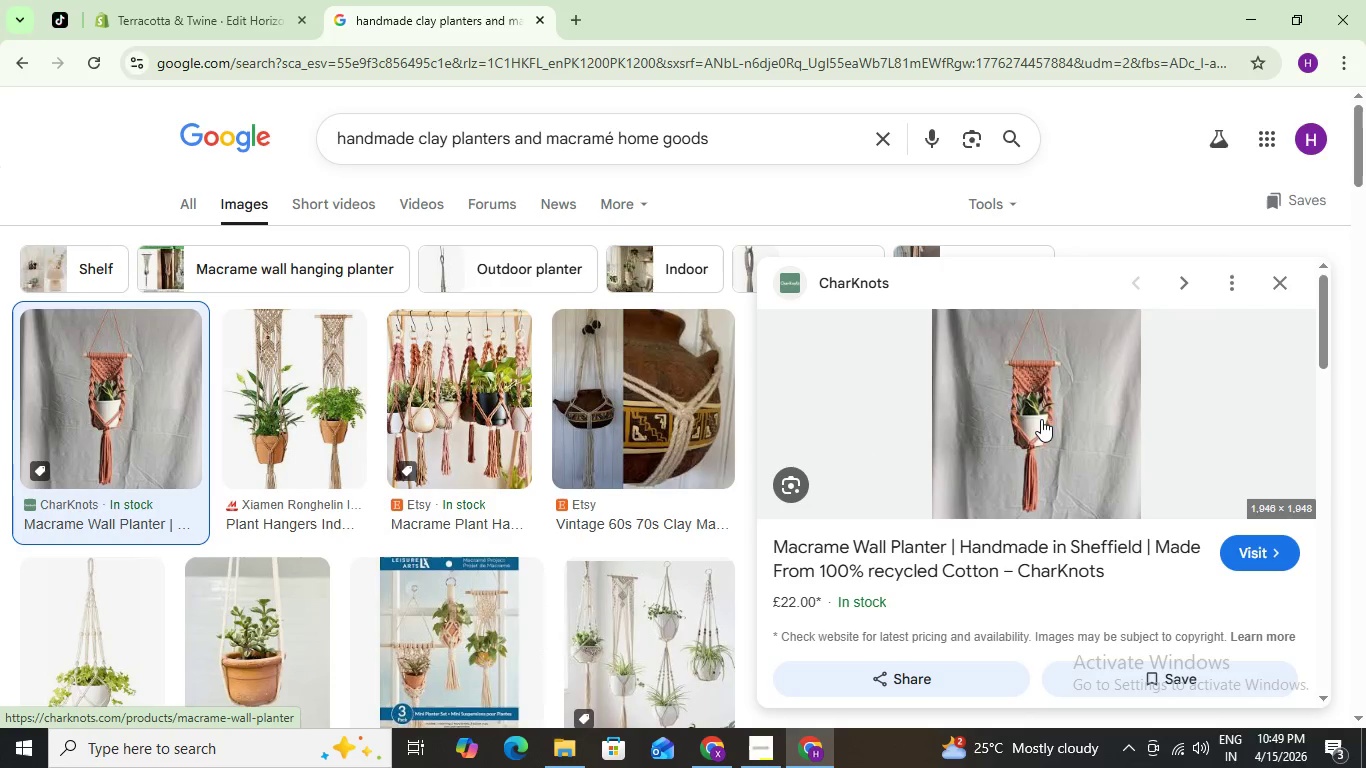 
right_click([1040, 415])
 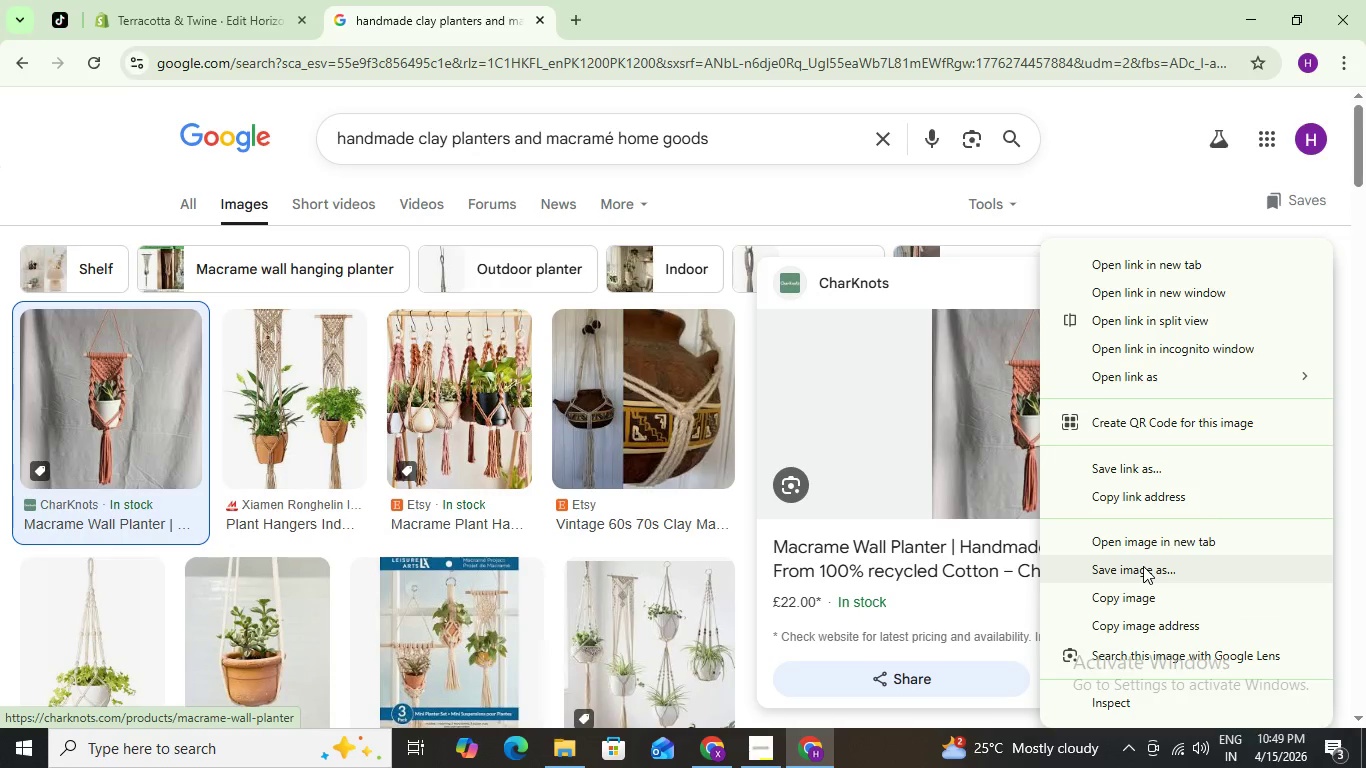 
left_click([1143, 566])
 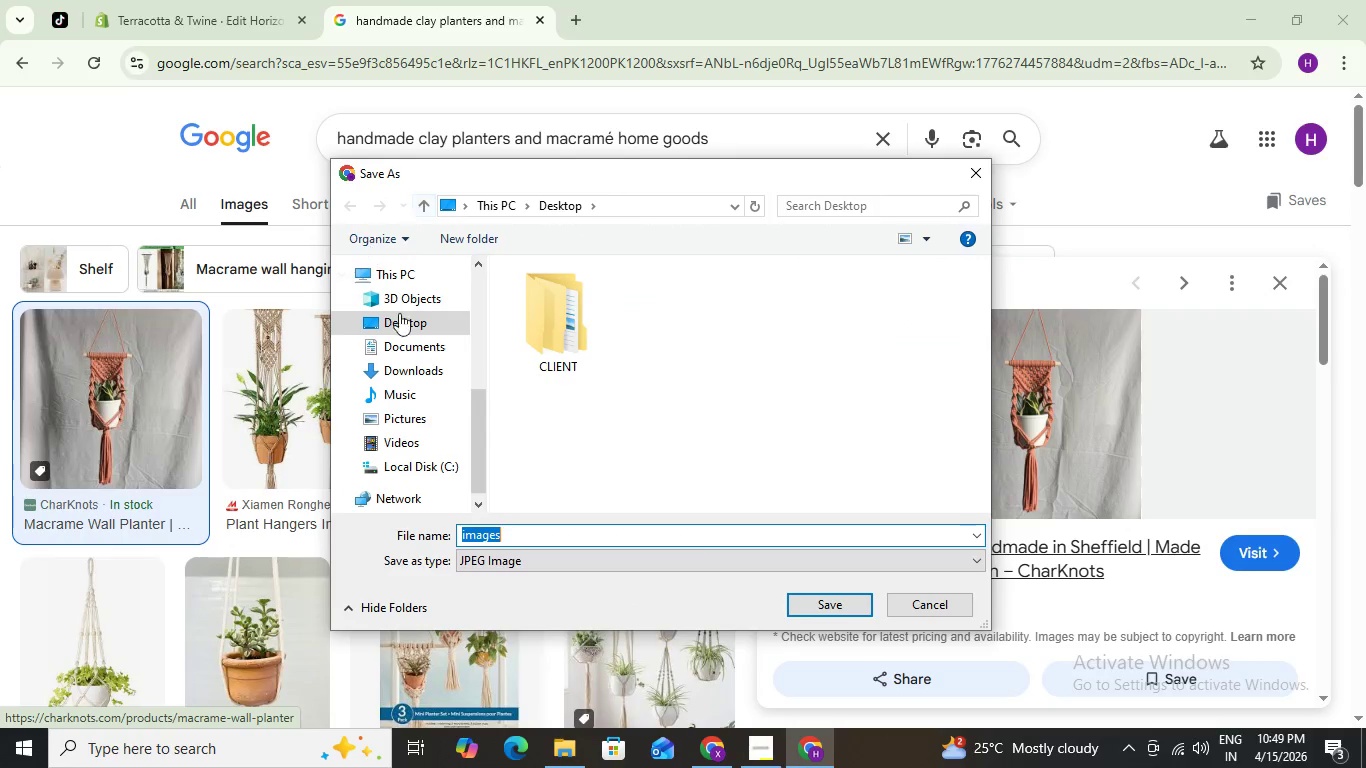 
left_click([428, 321])
 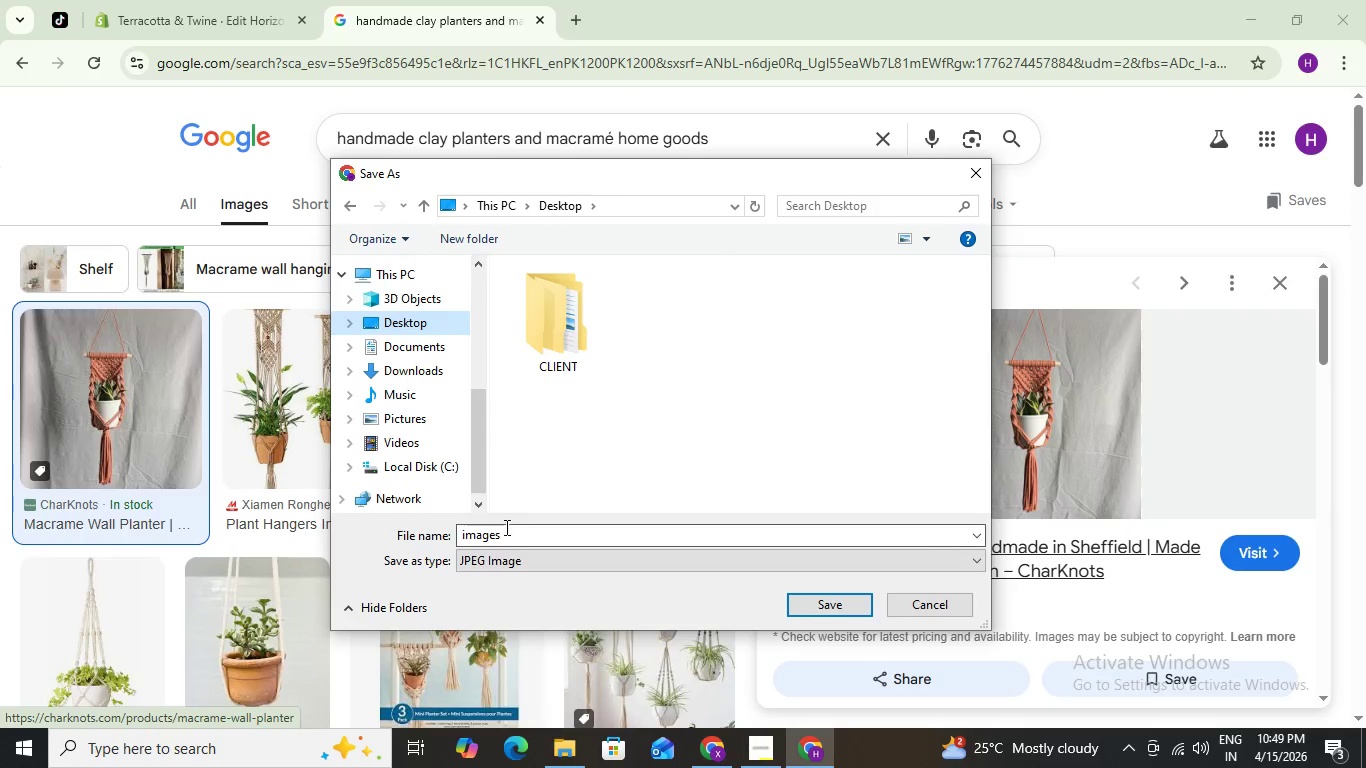 
right_click([667, 364])
 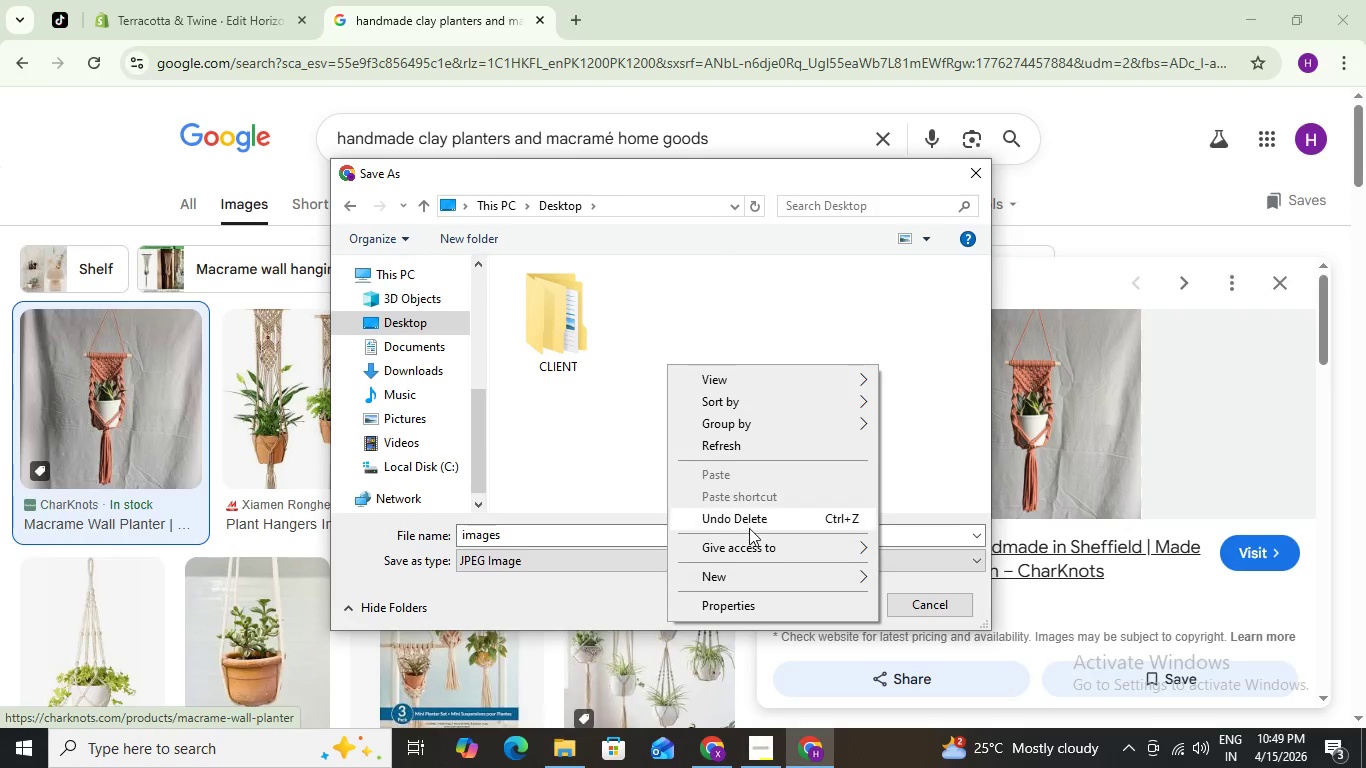 
mouse_move([782, 571])
 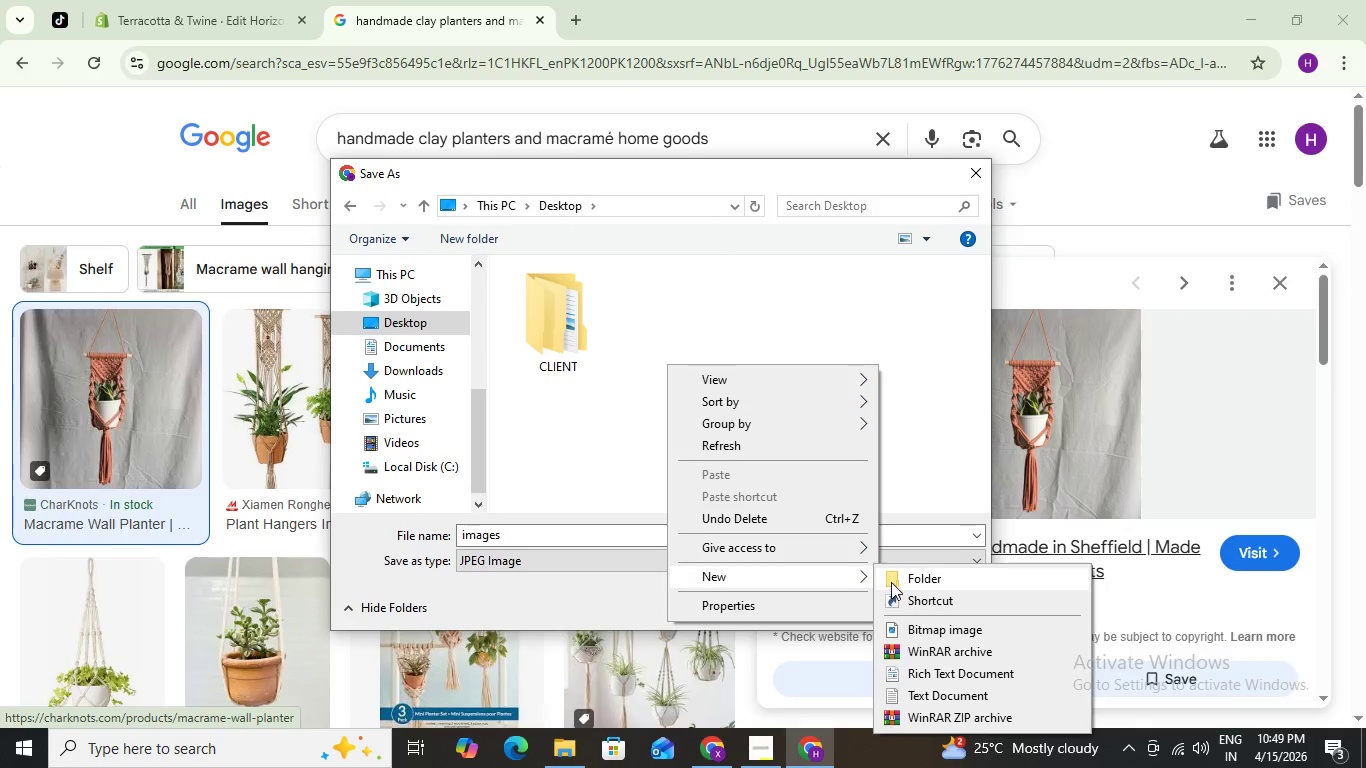 
left_click([892, 582])
 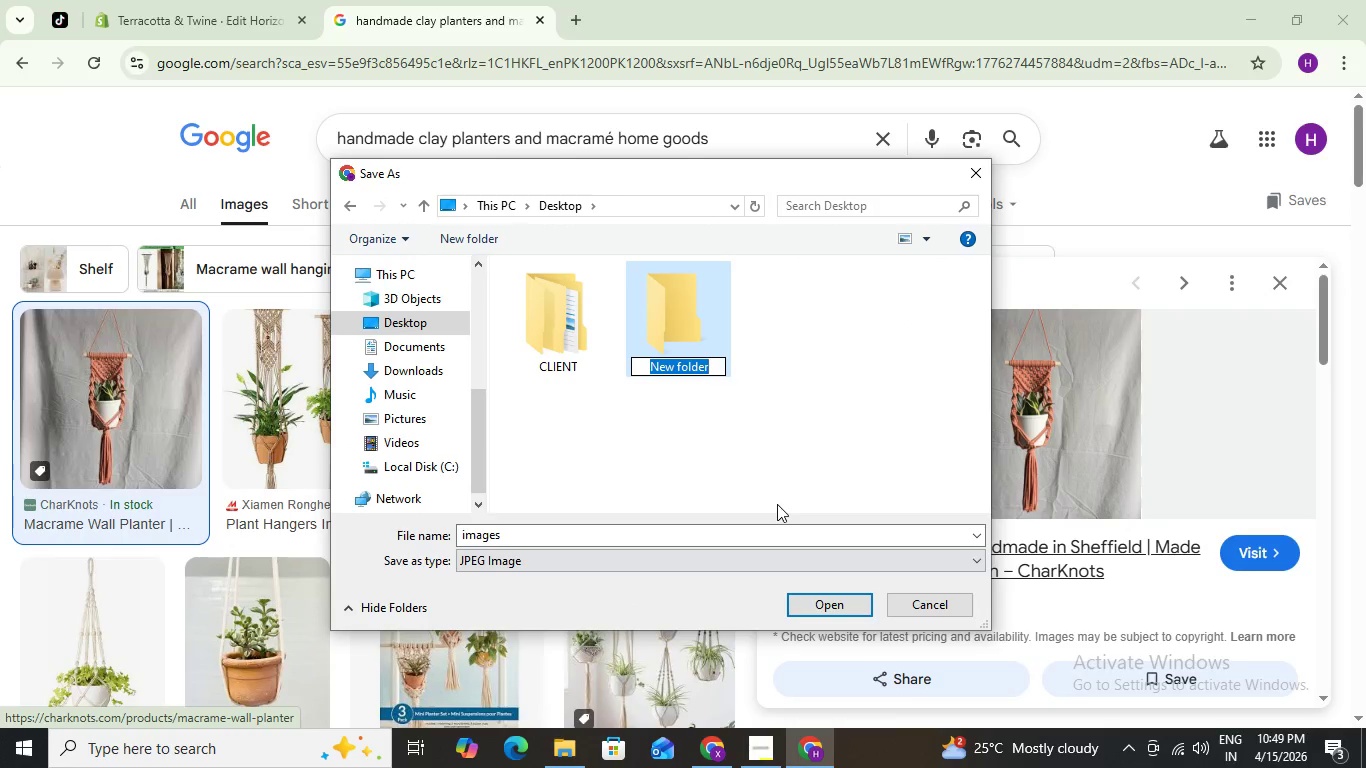 
type(POSTWORK COD FORM PROJECT)
 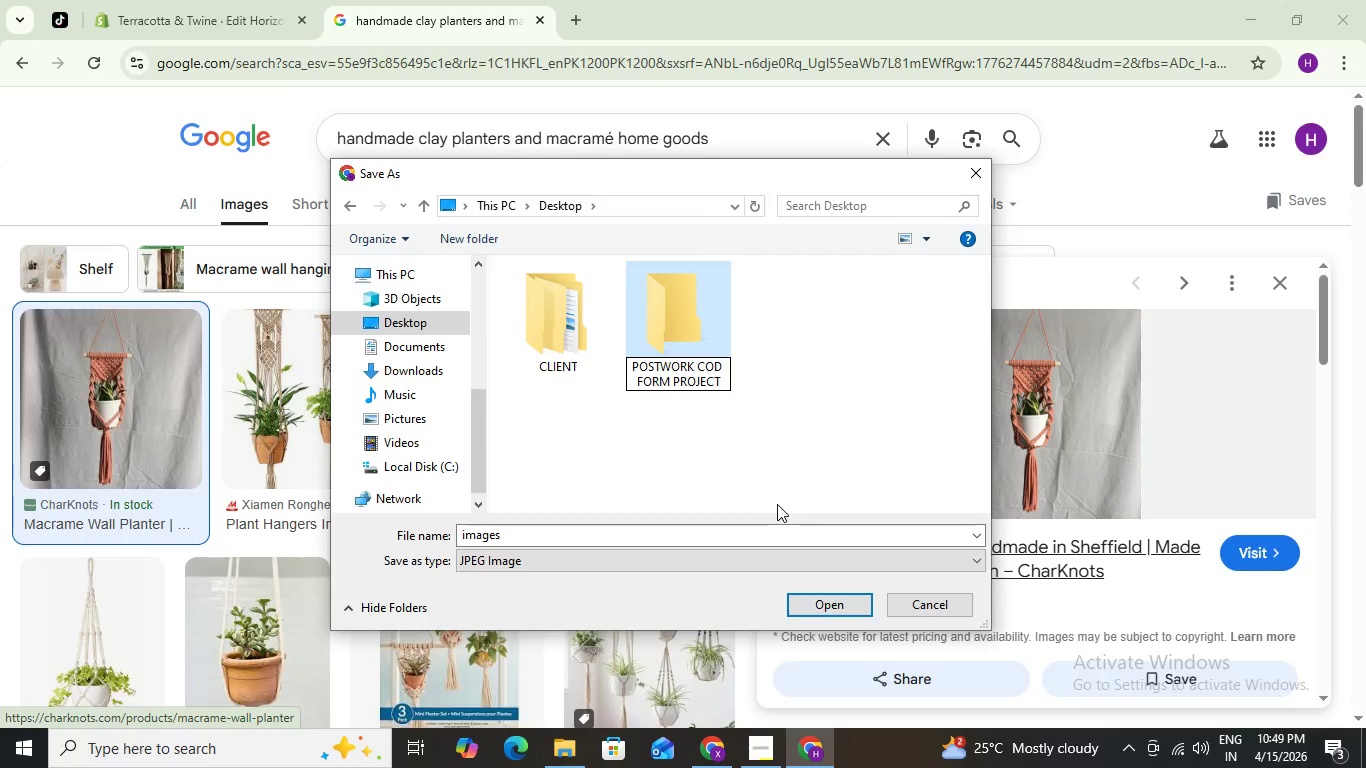 
key(Enter)
 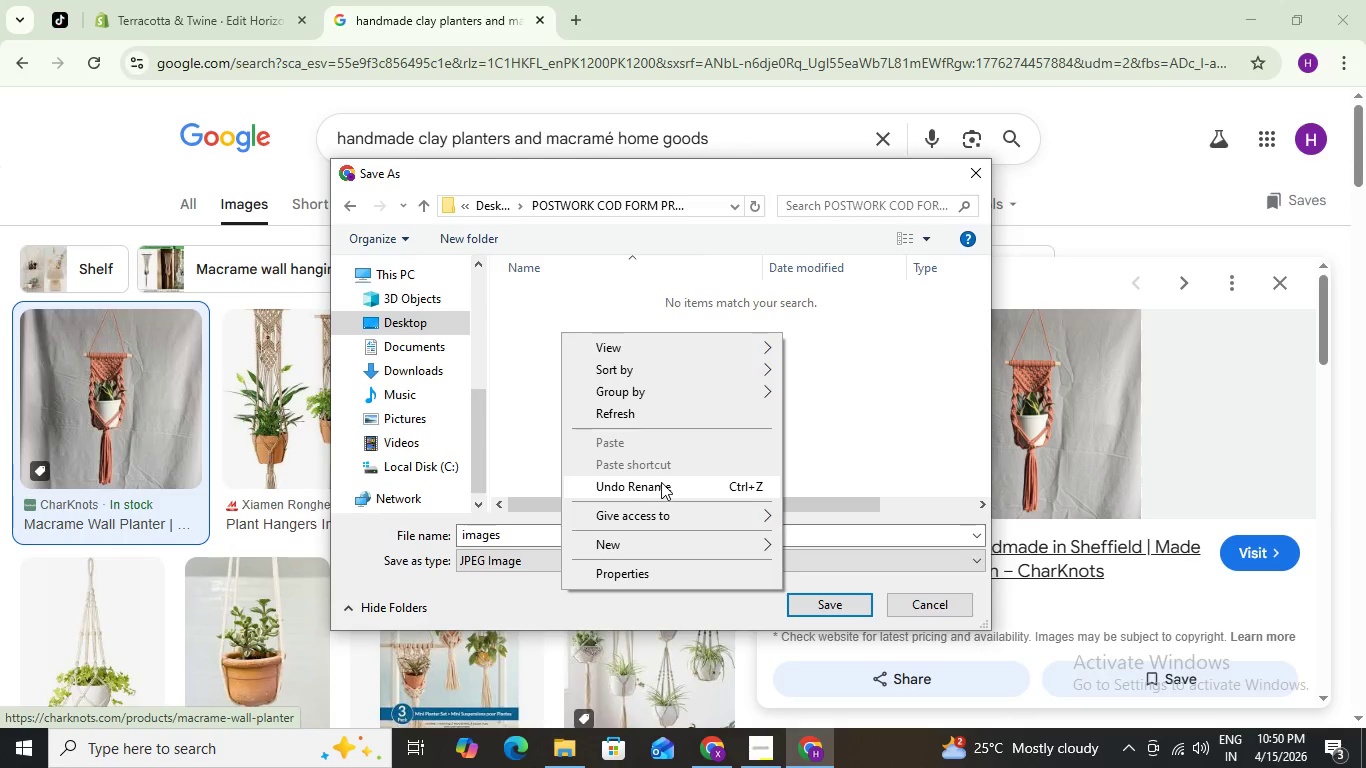 
wait(5.91)
 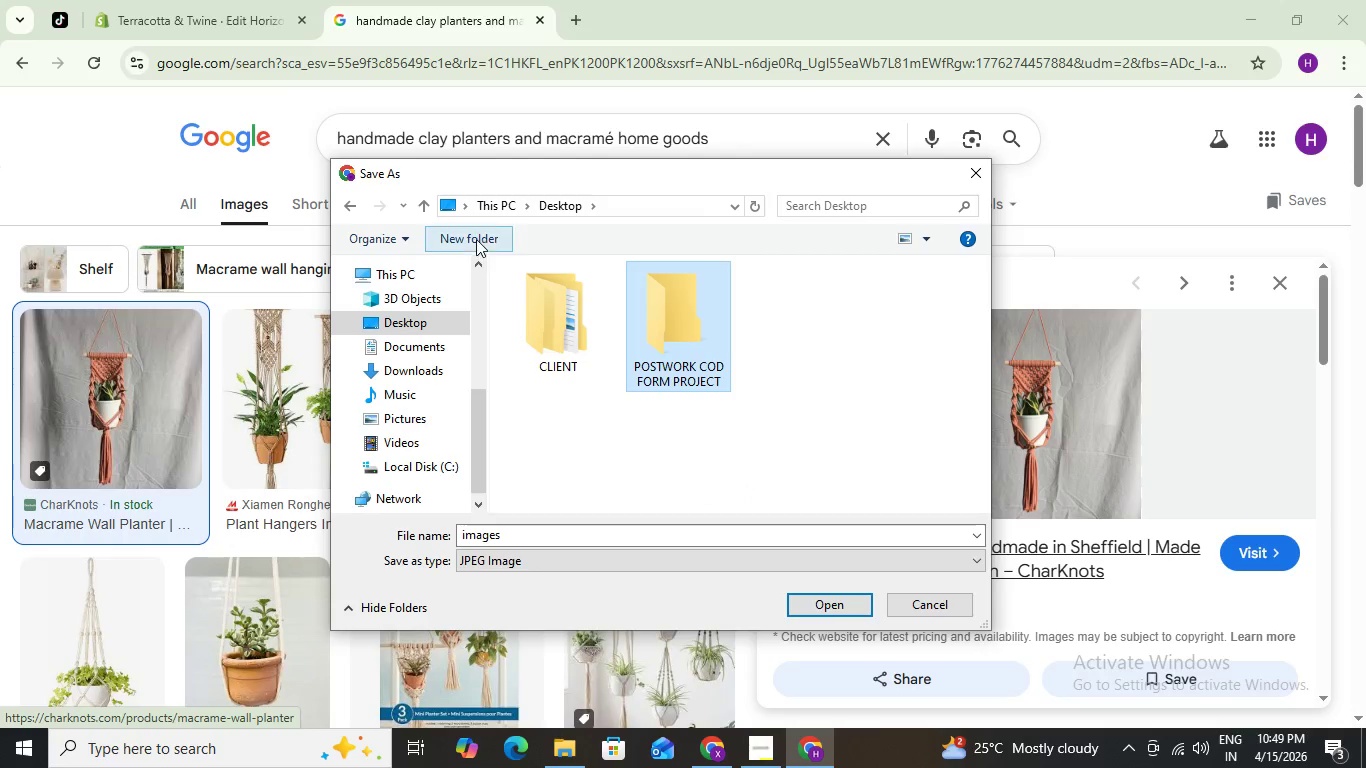 
left_click([803, 540])
 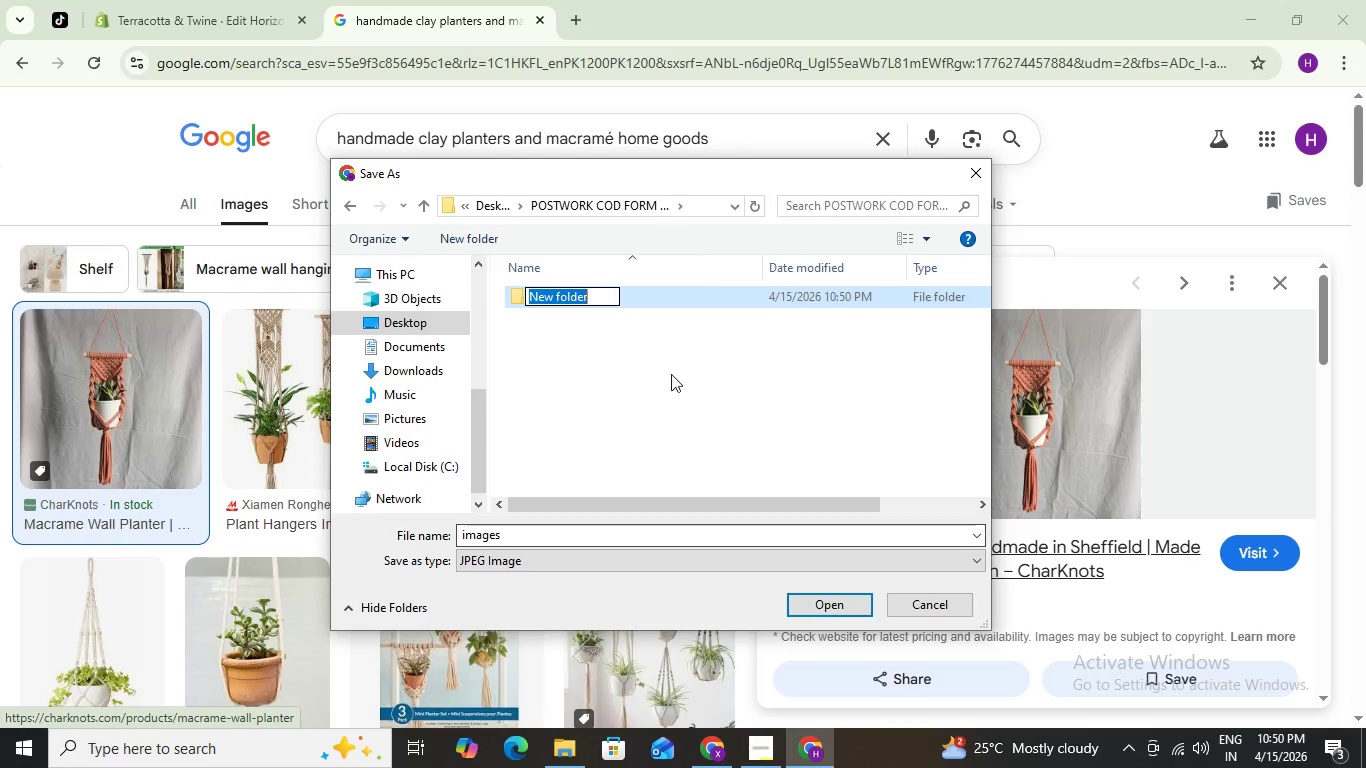 
type(LISTING 1 IMAGE)
 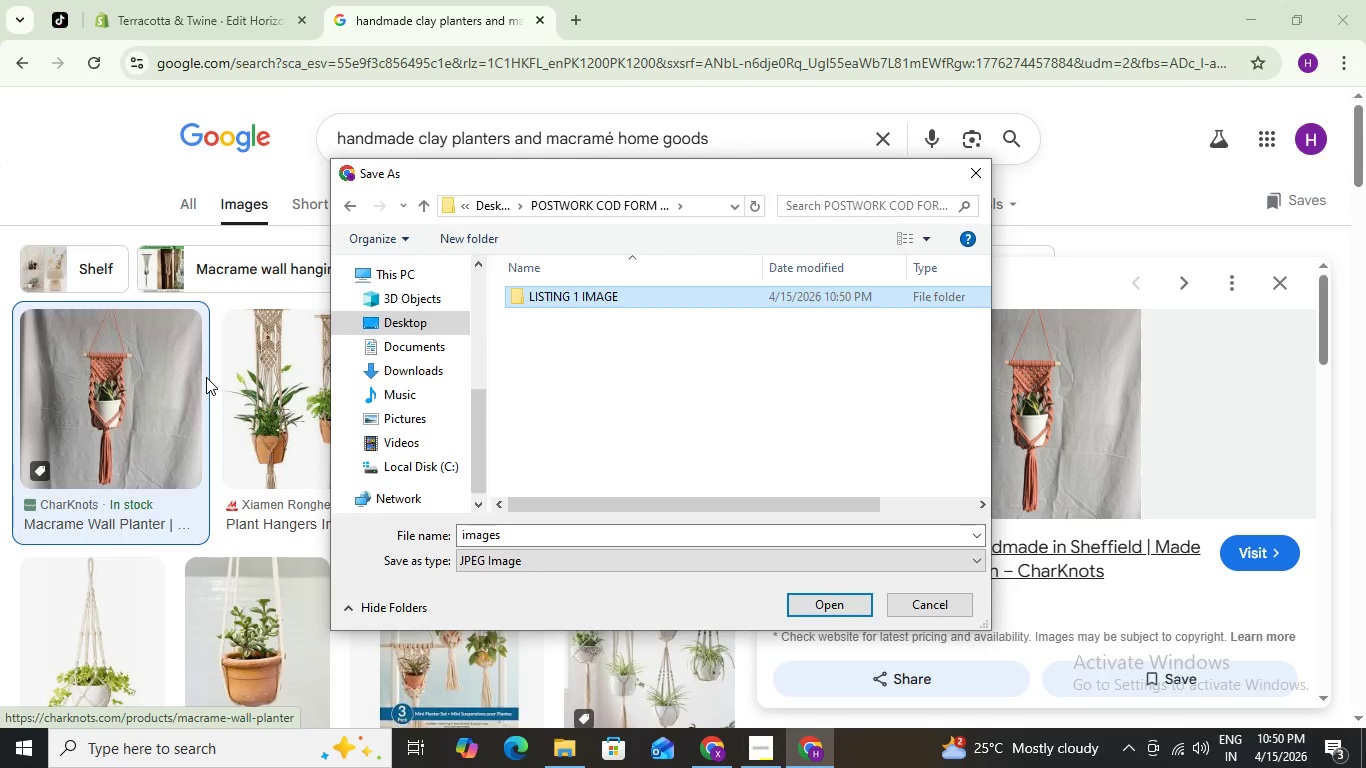 
 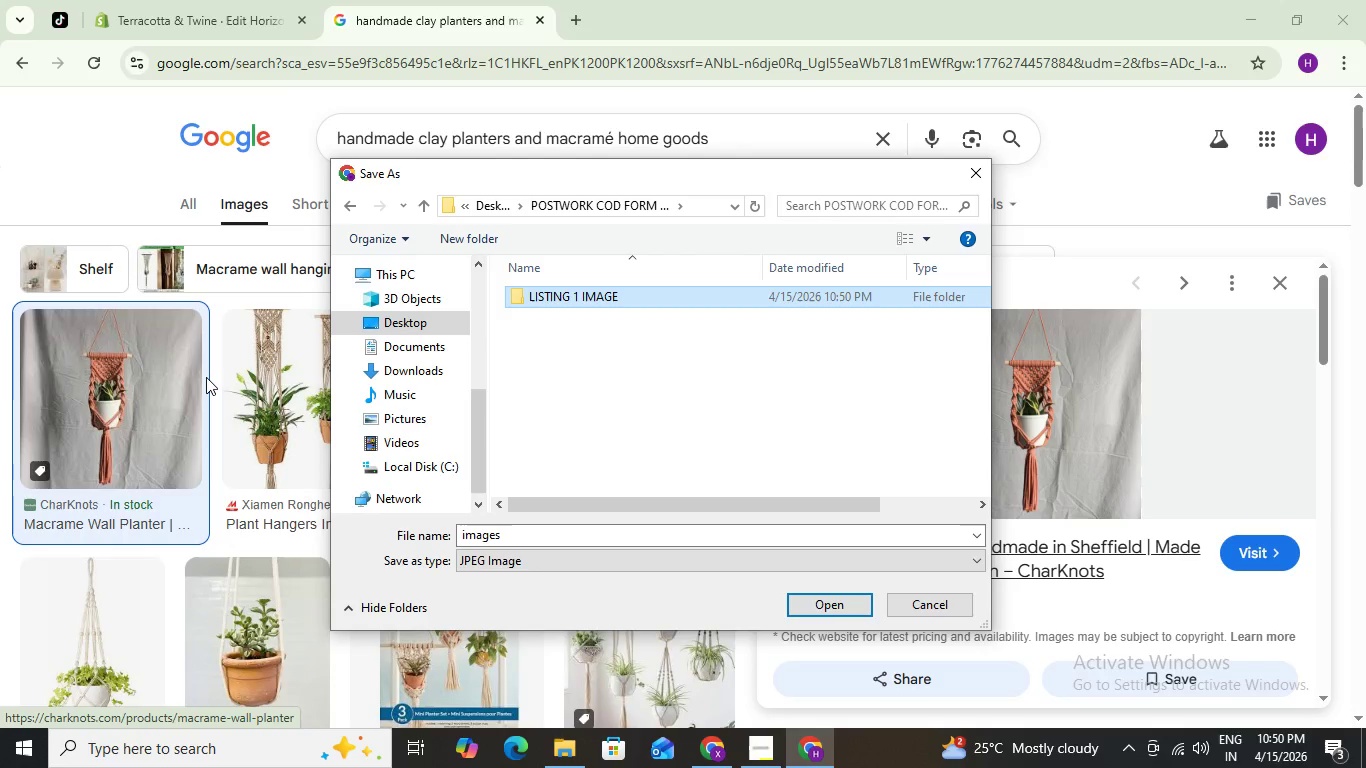 
key(Enter)
 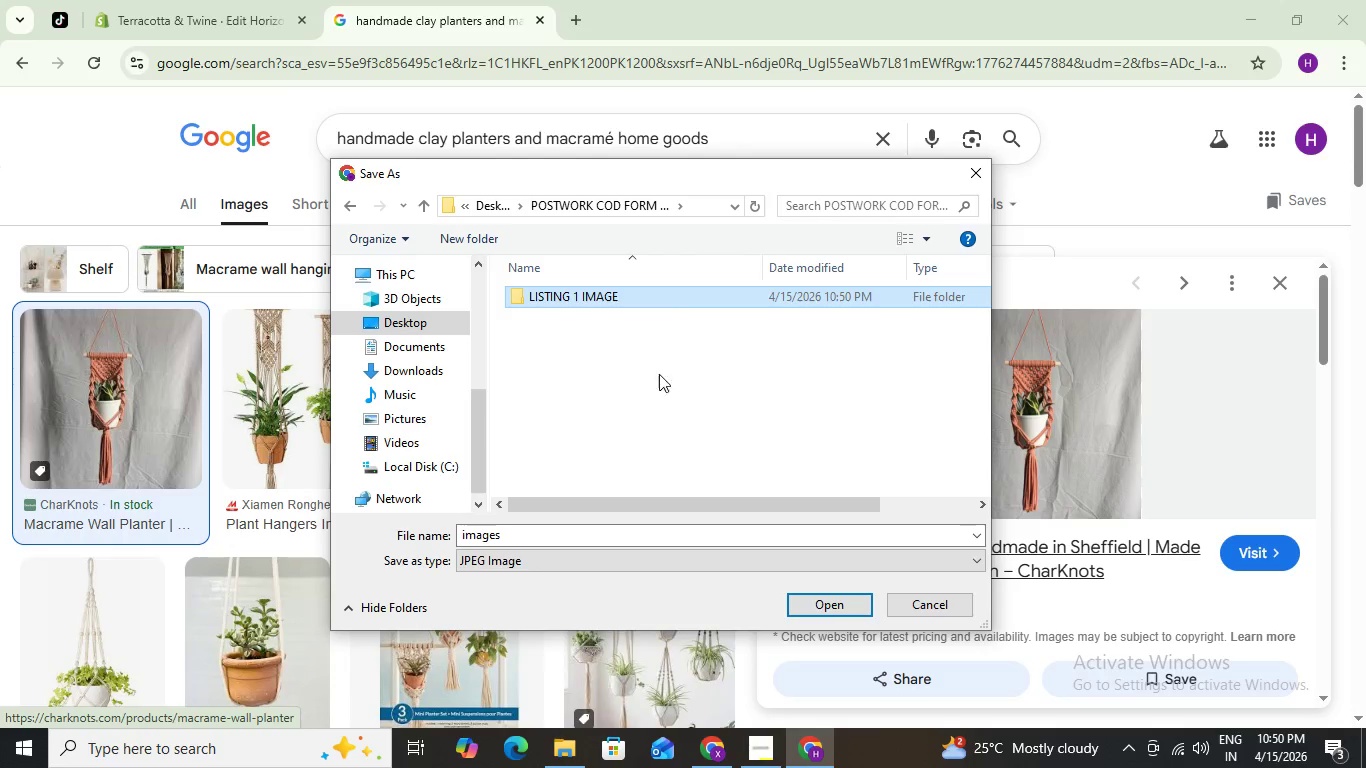 
double_click([629, 299])
 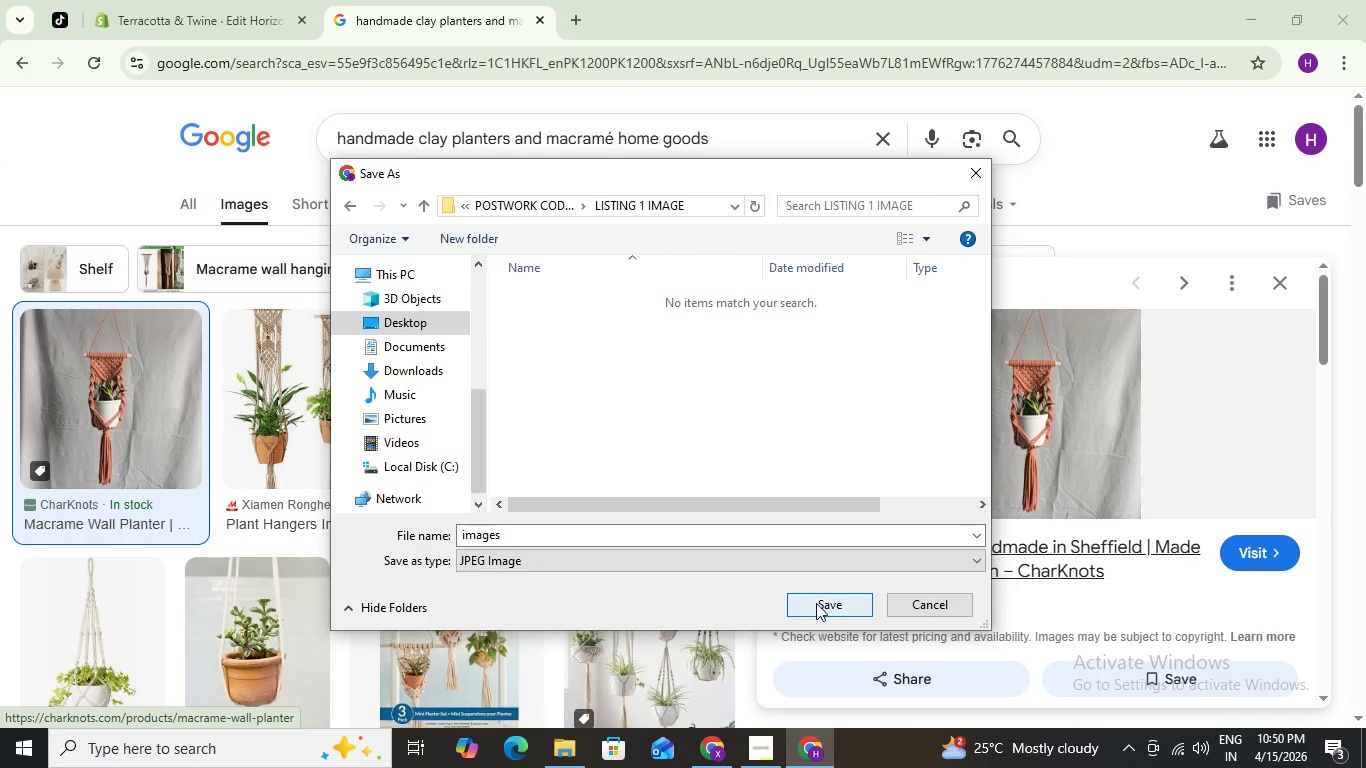 
left_click([816, 603])
 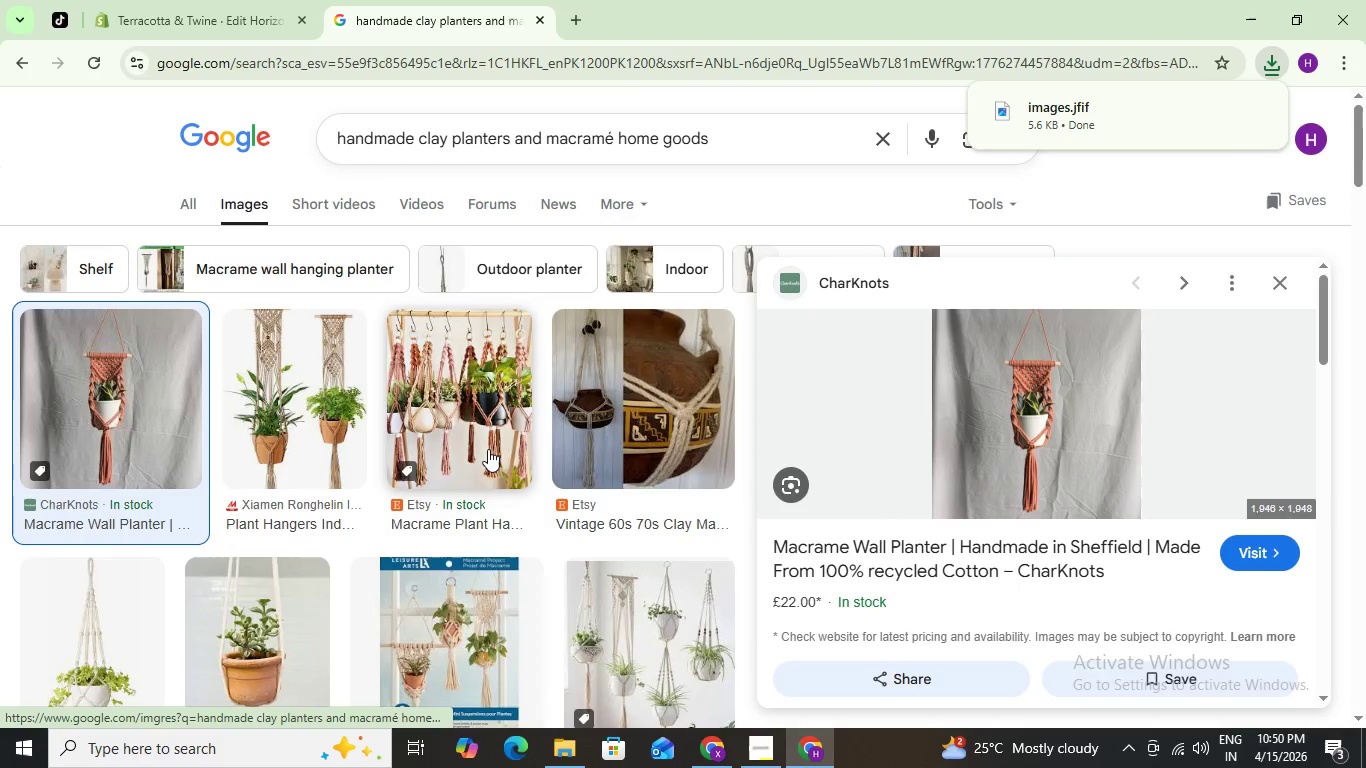 
scroll: coordinate [304, 520], scroll_direction: down, amount: 5.0
 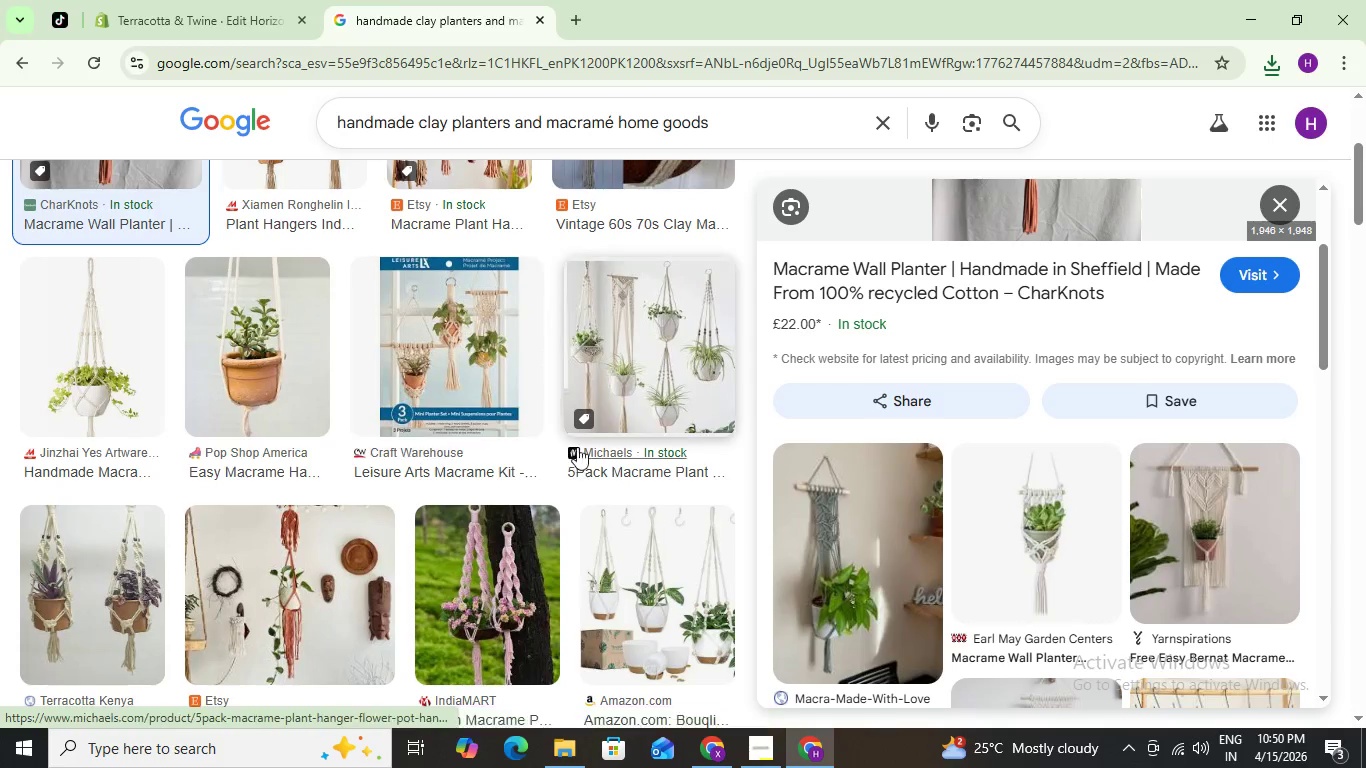 
scroll: coordinate [900, 310], scroll_direction: up, amount: 4.0
 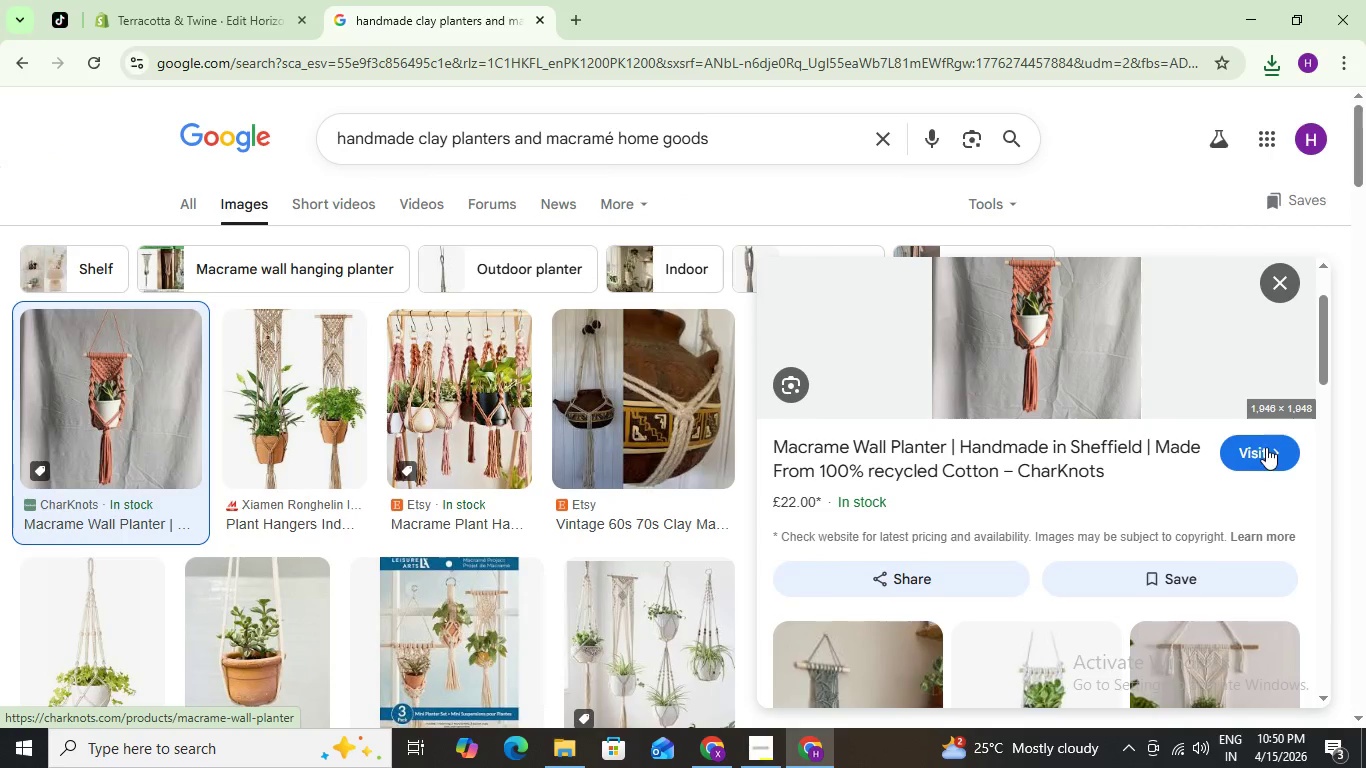 
right_click([1257, 450])
 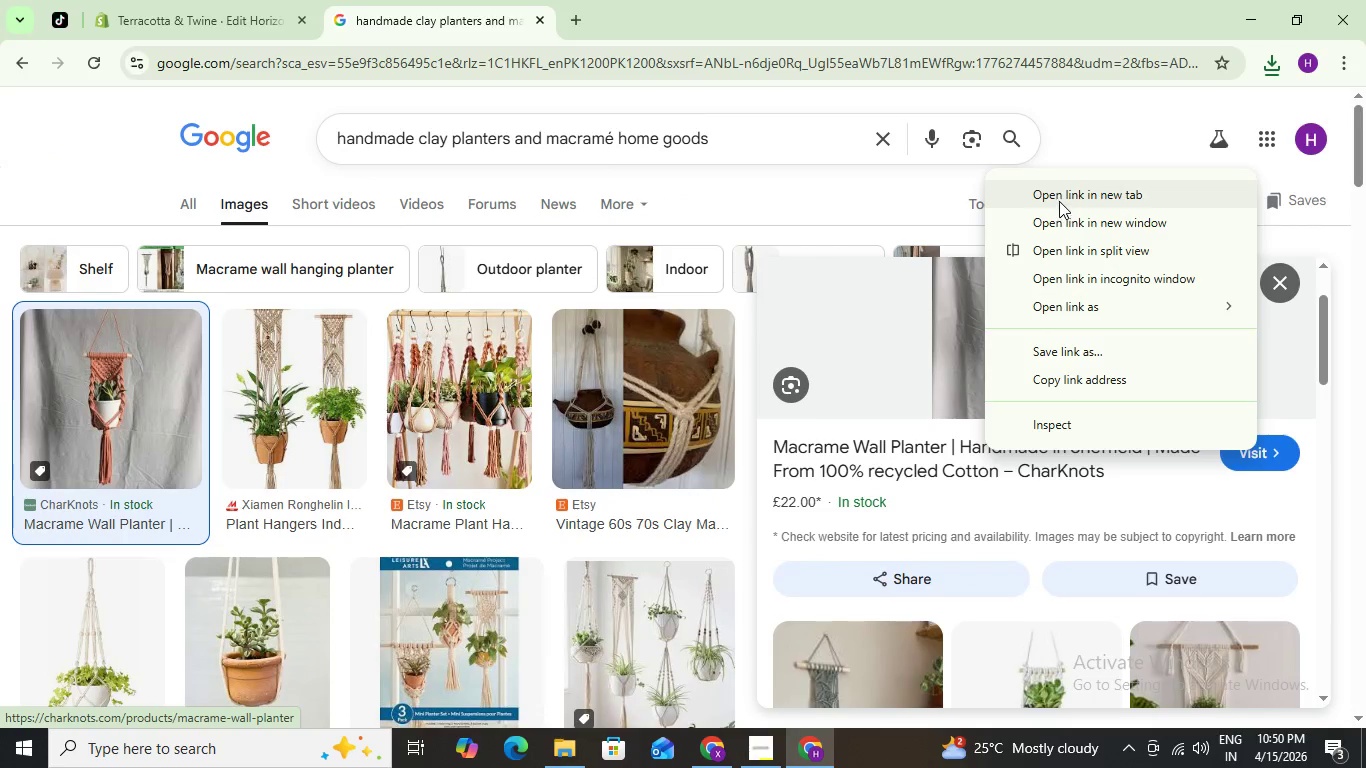 
left_click([1058, 201])
 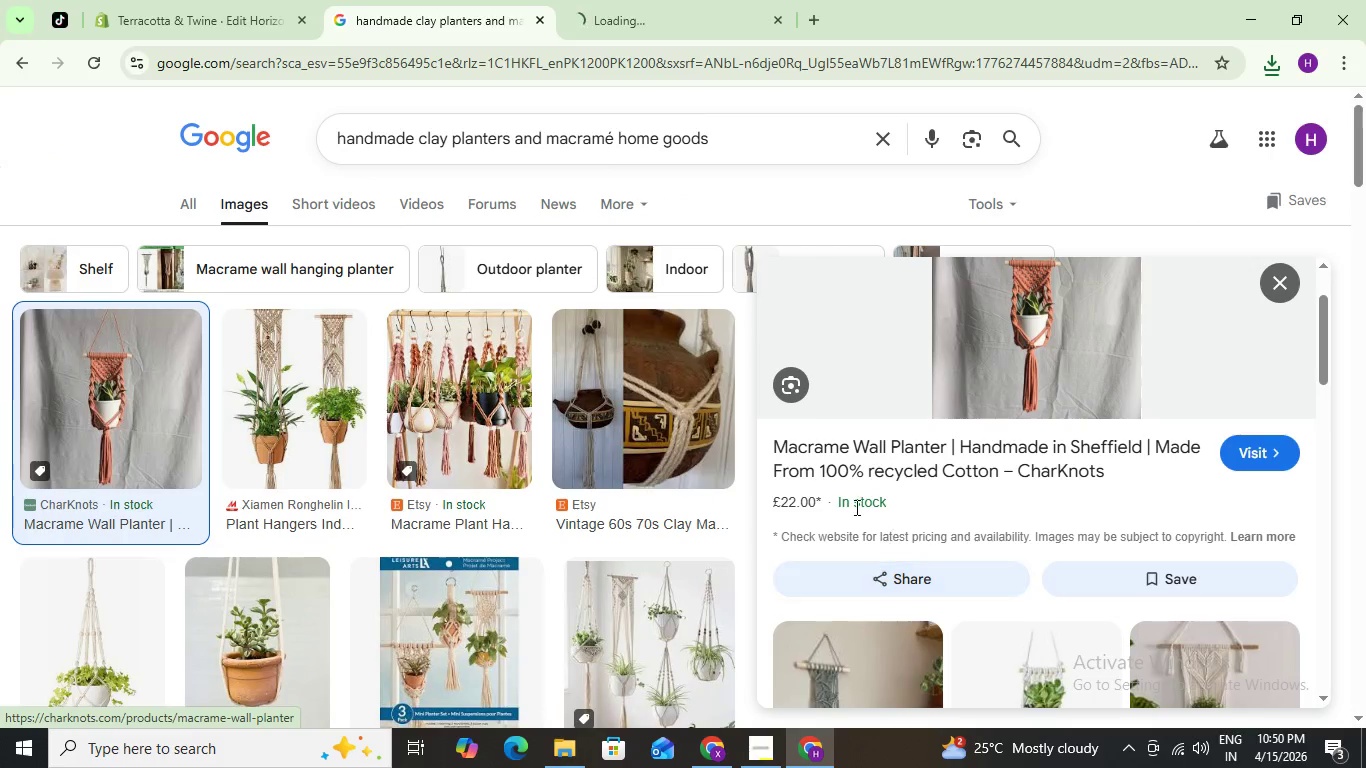 
scroll: coordinate [632, 517], scroll_direction: down, amount: 5.0
 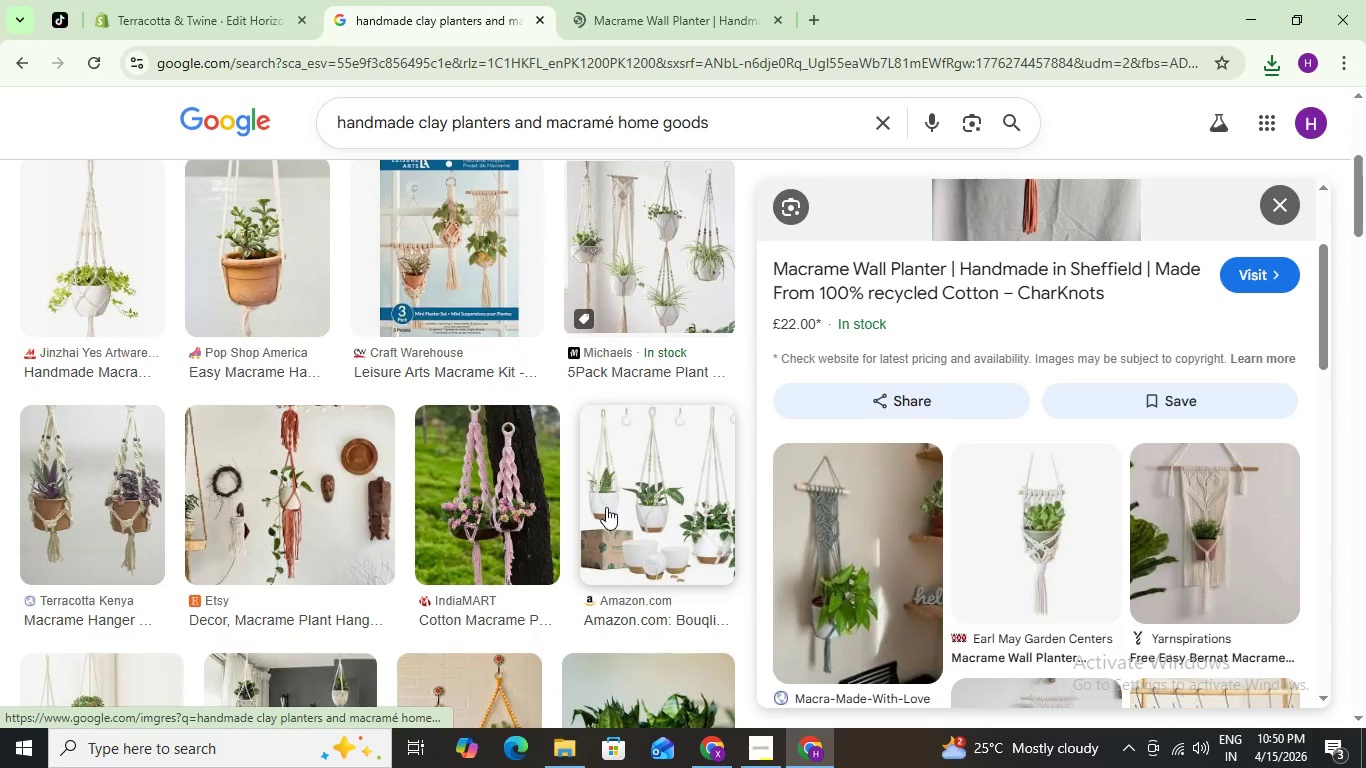 
left_click([610, 506])
 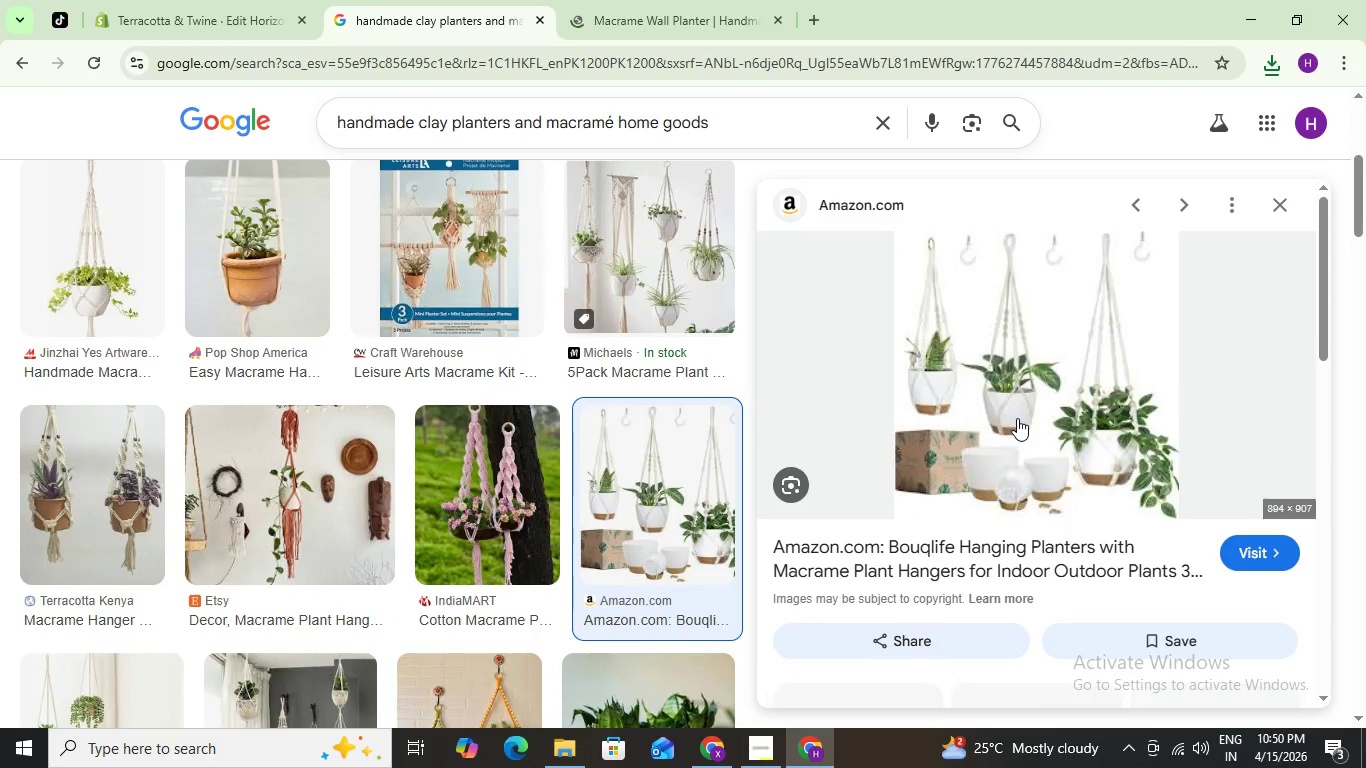 
right_click([1014, 388])
 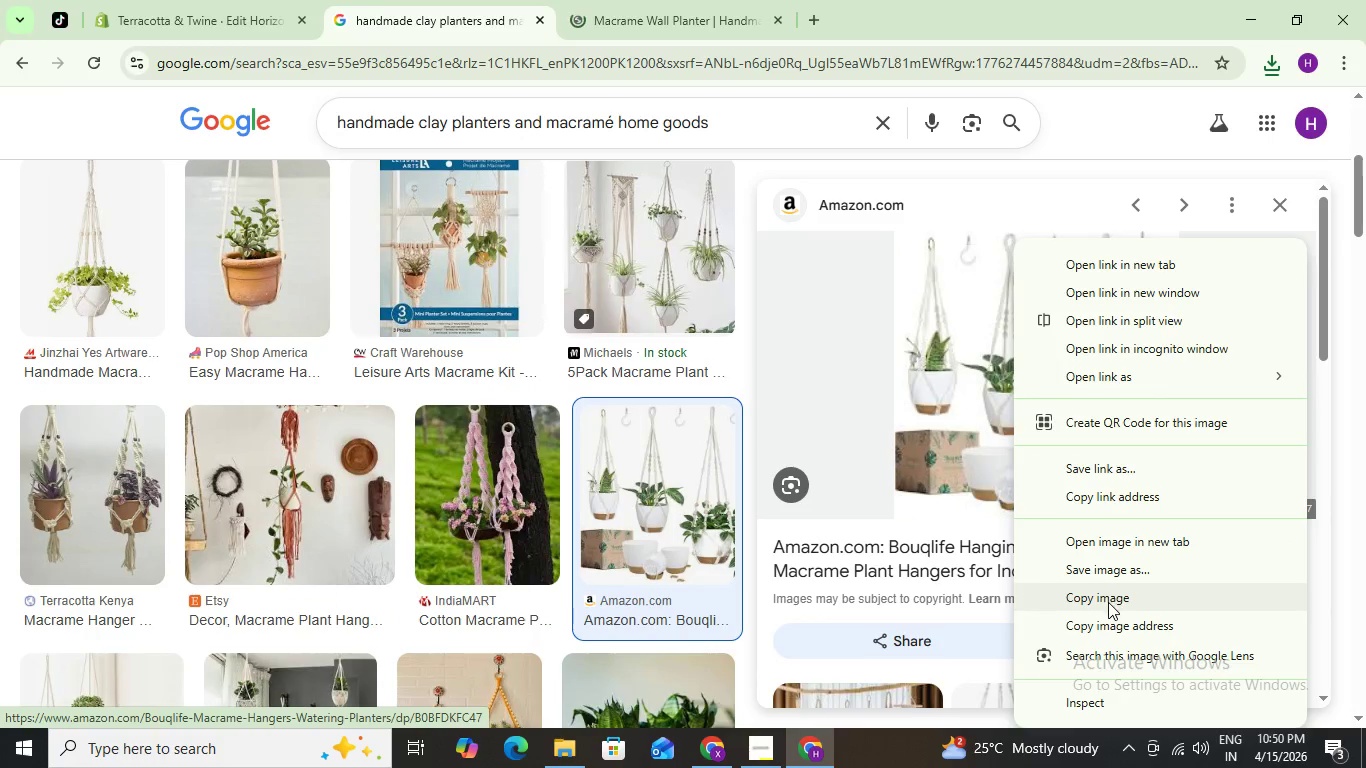 
left_click([1111, 571])
 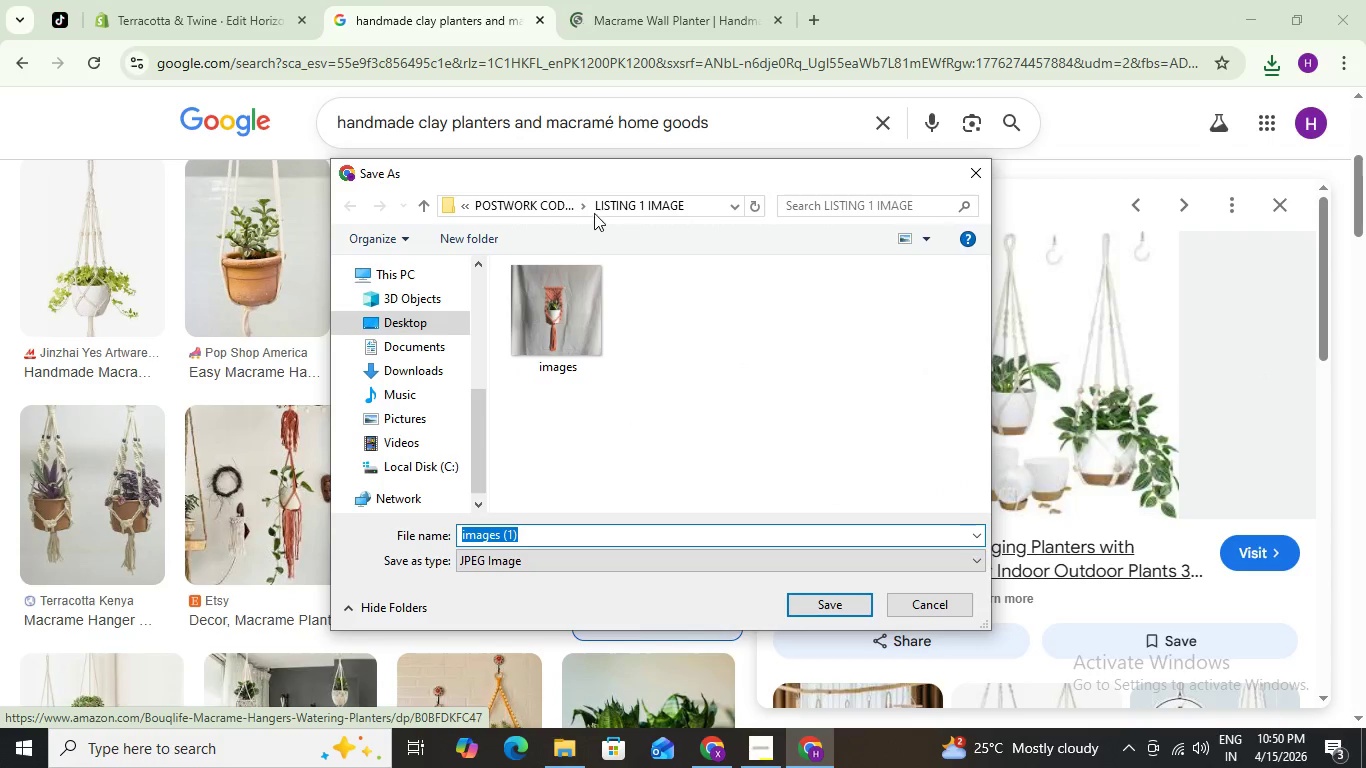 
left_click([535, 203])
 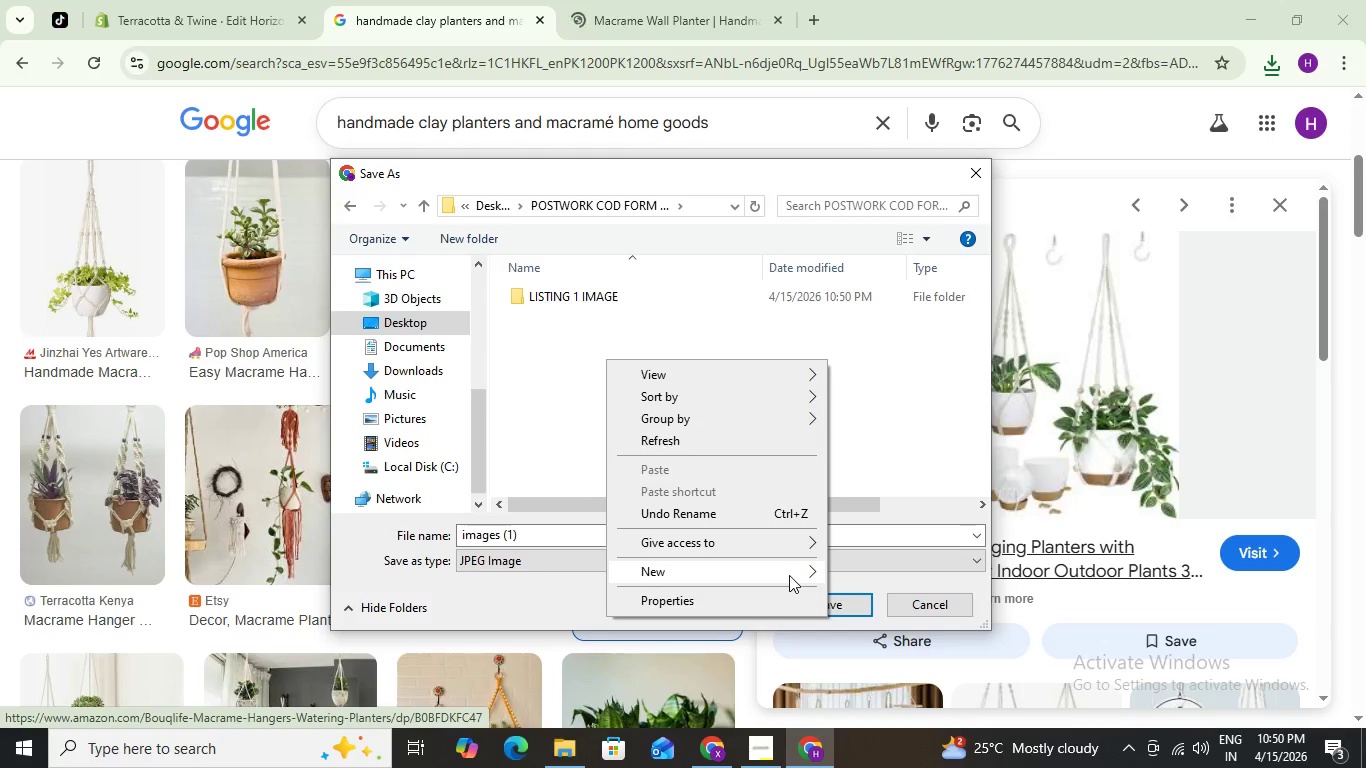 
left_click([858, 575])
 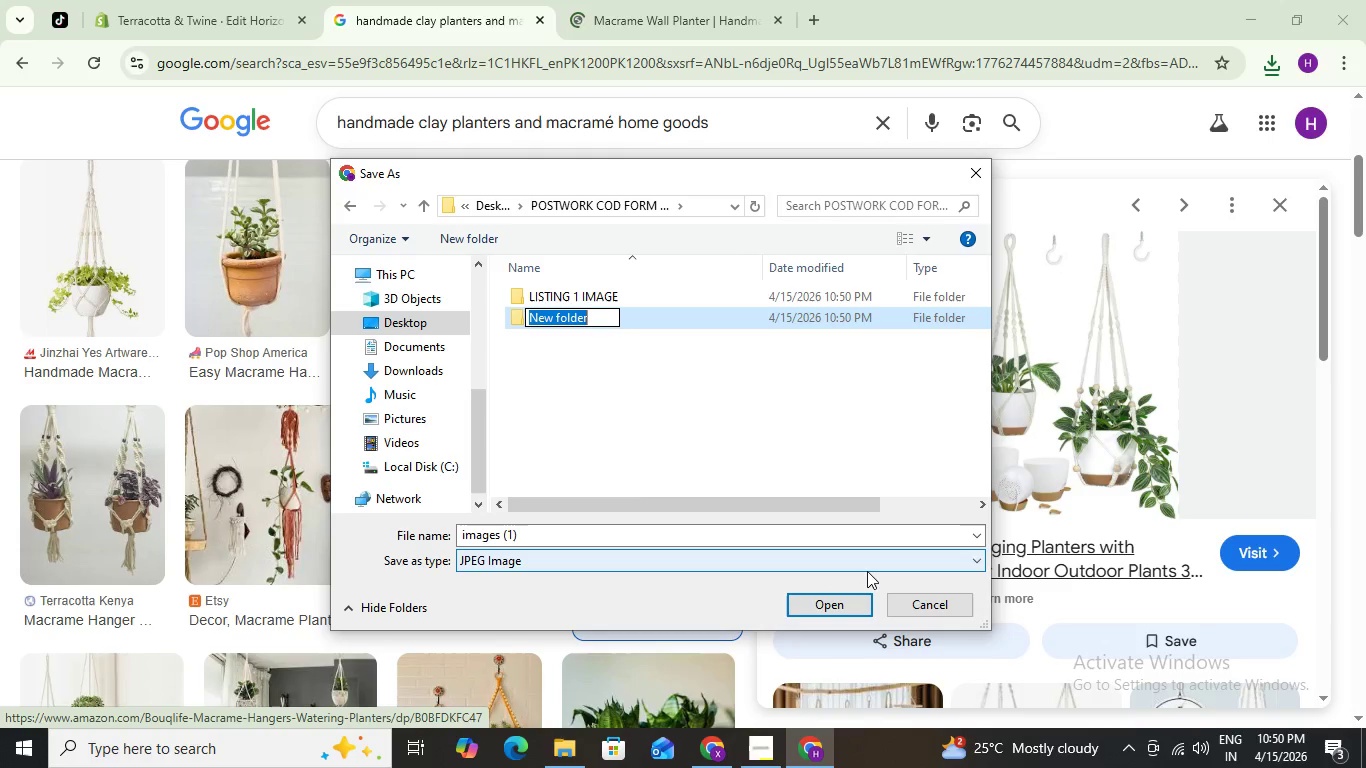 
type(LISTING 2 IMAGE)
 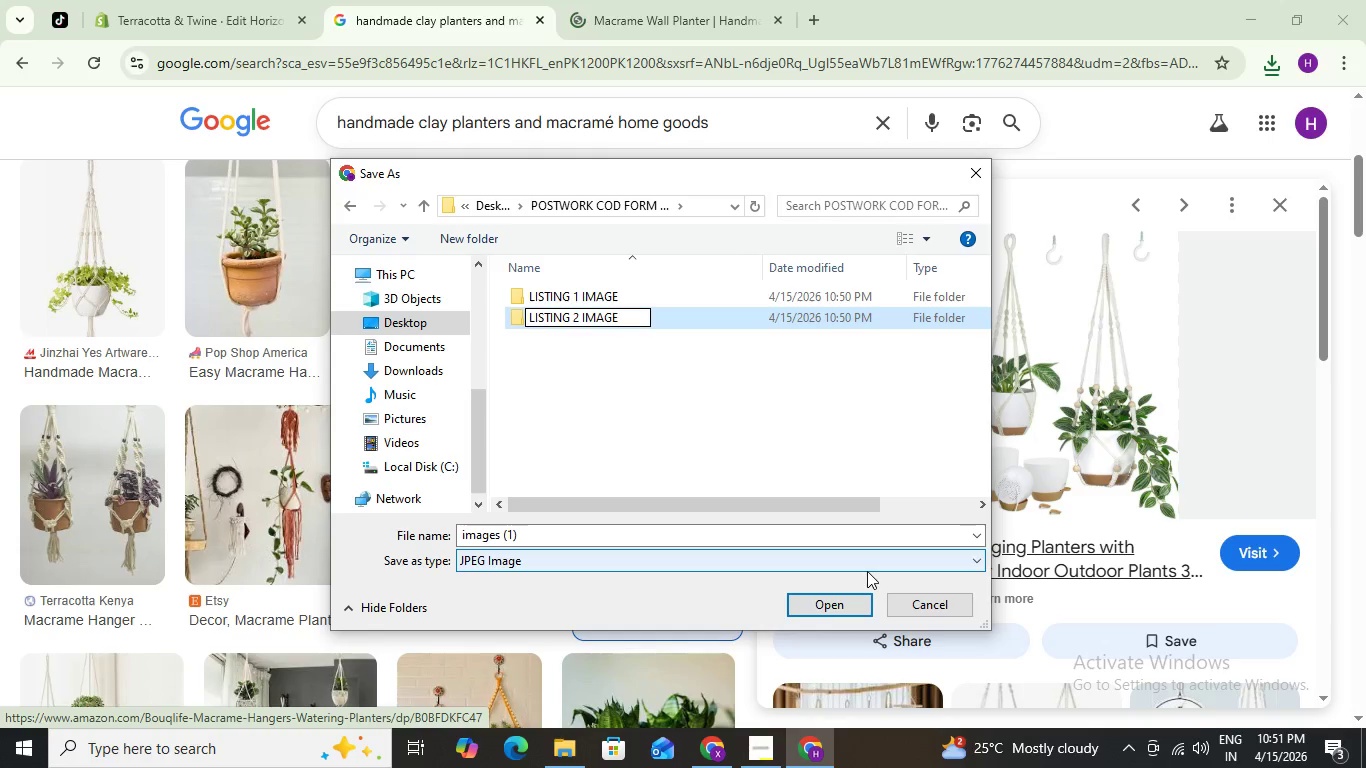 
key(Enter)
 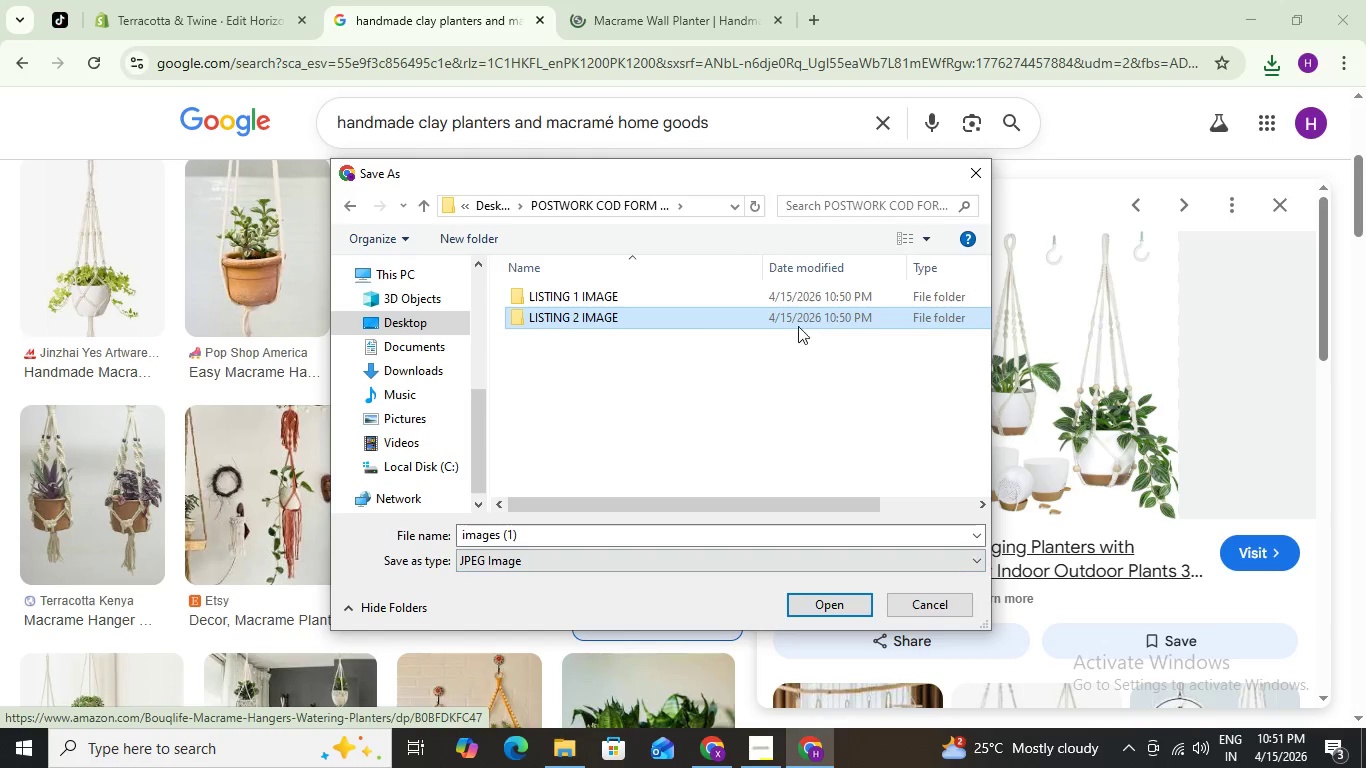 
double_click([793, 318])
 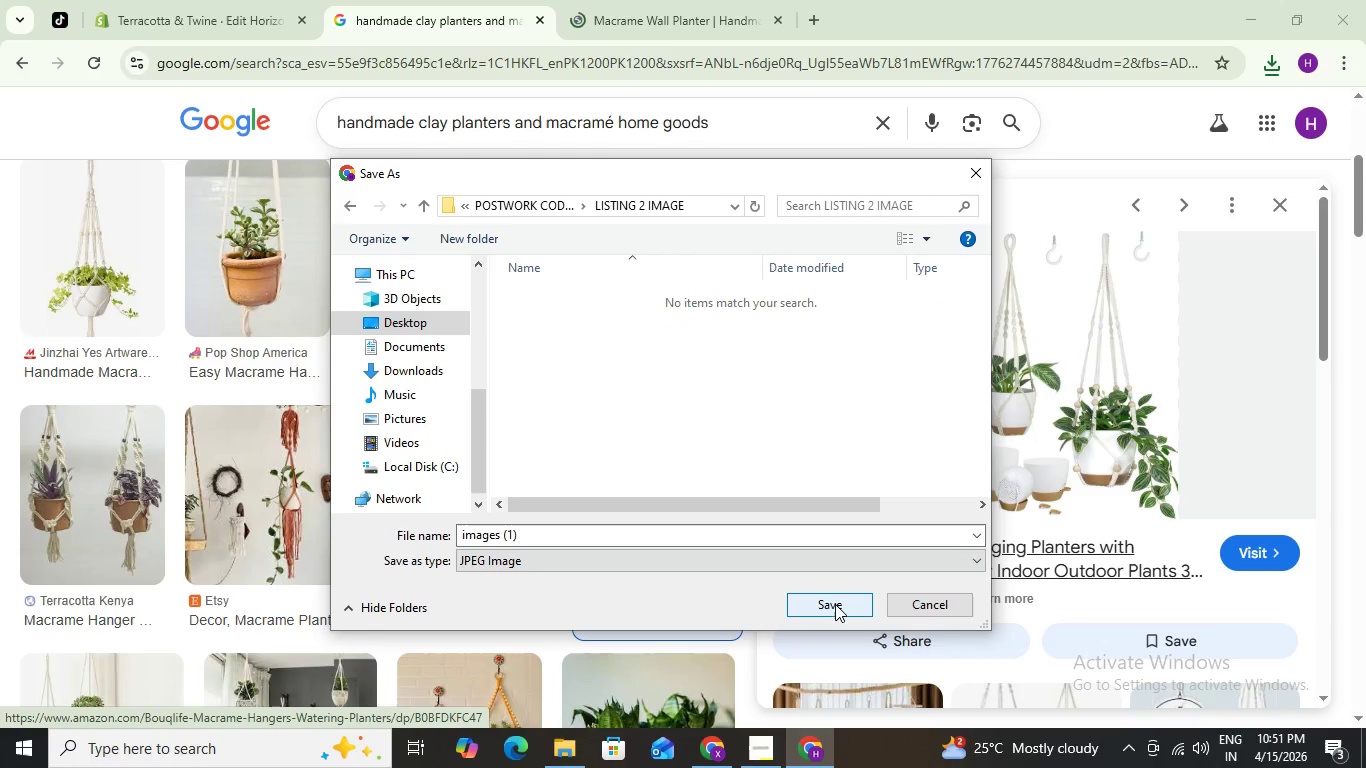 
left_click([835, 604])
 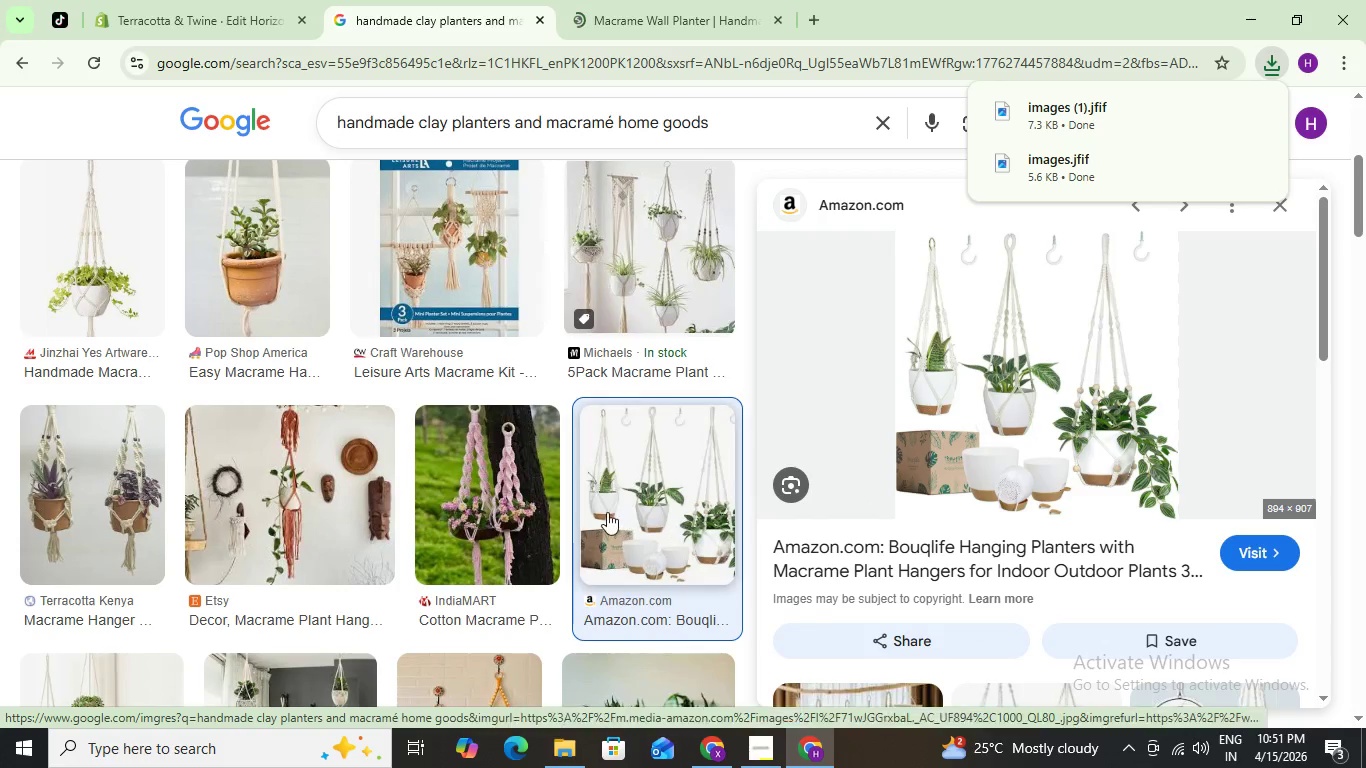 
scroll: coordinate [581, 512], scroll_direction: down, amount: 2.0
 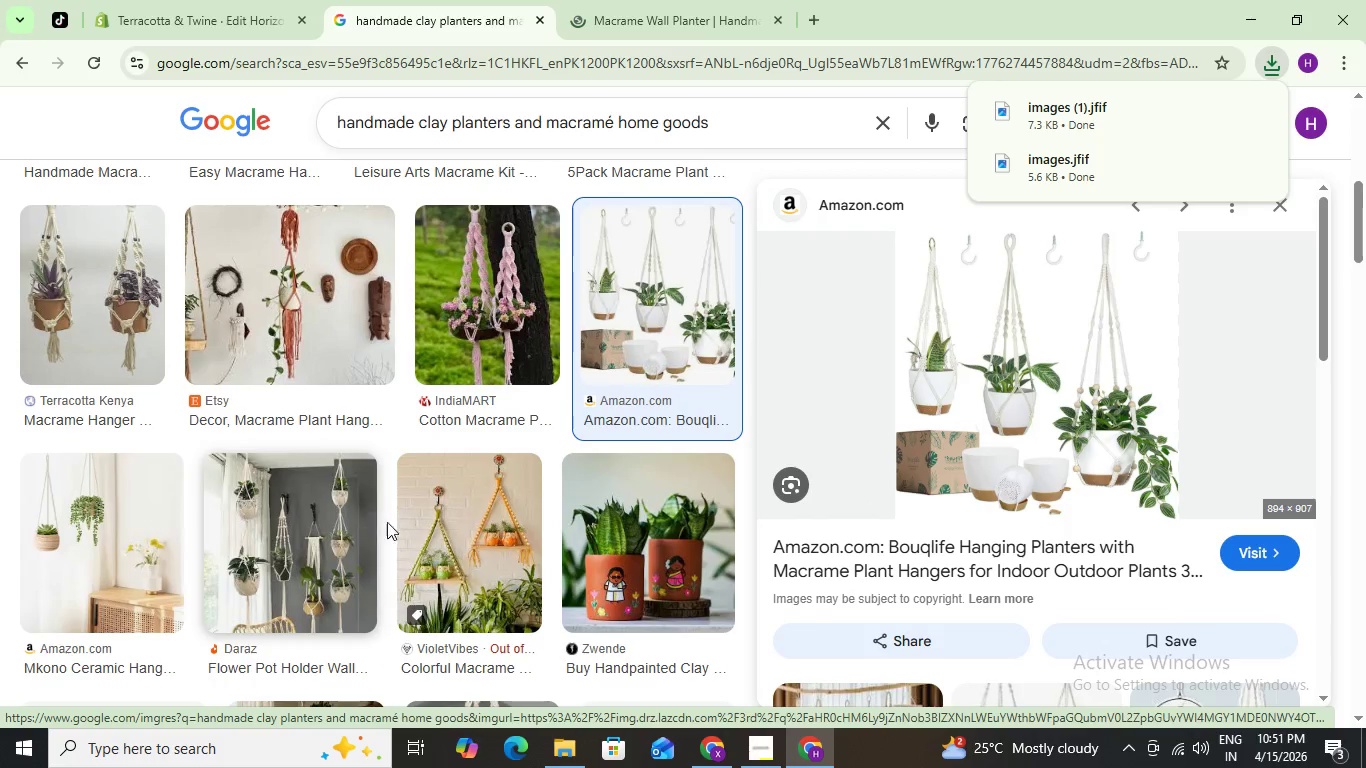 
left_click([460, 533])
 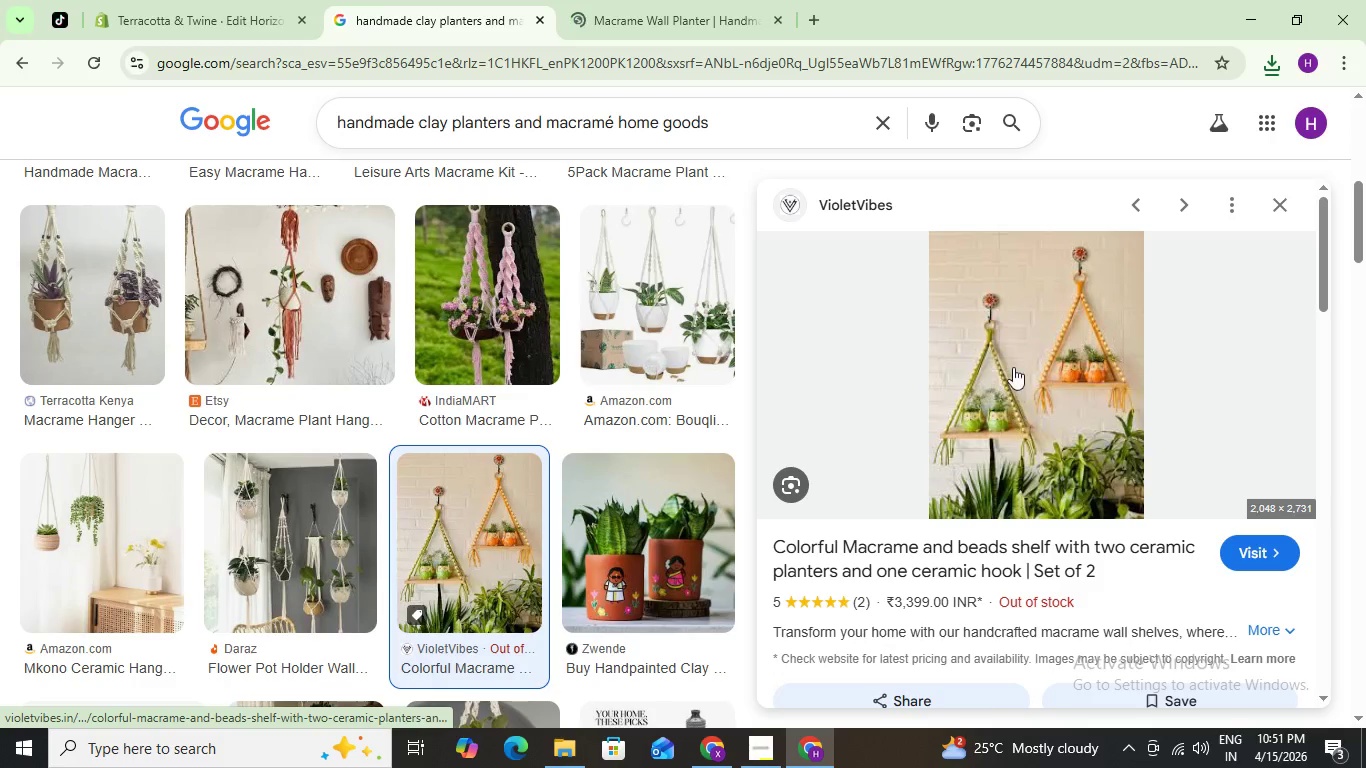 
right_click([1013, 360])
 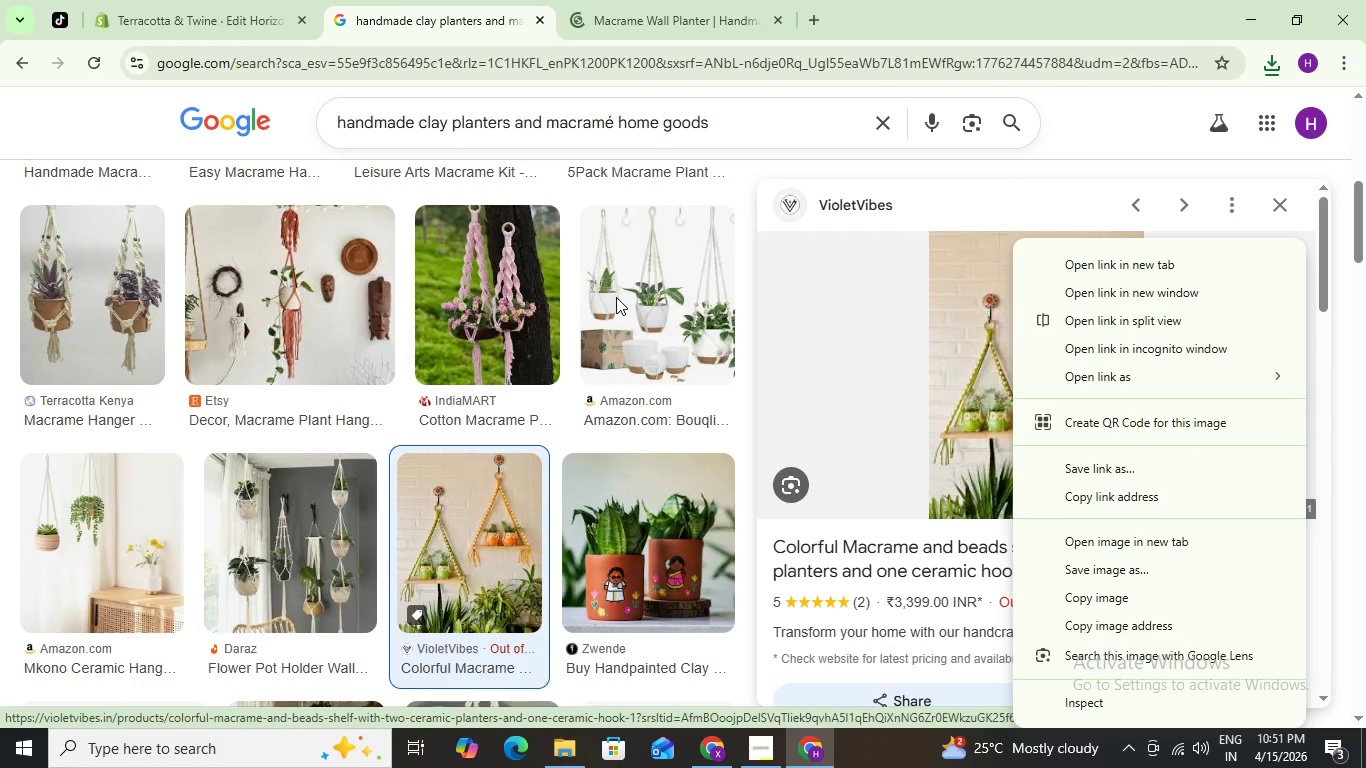 
left_click([786, 541])
 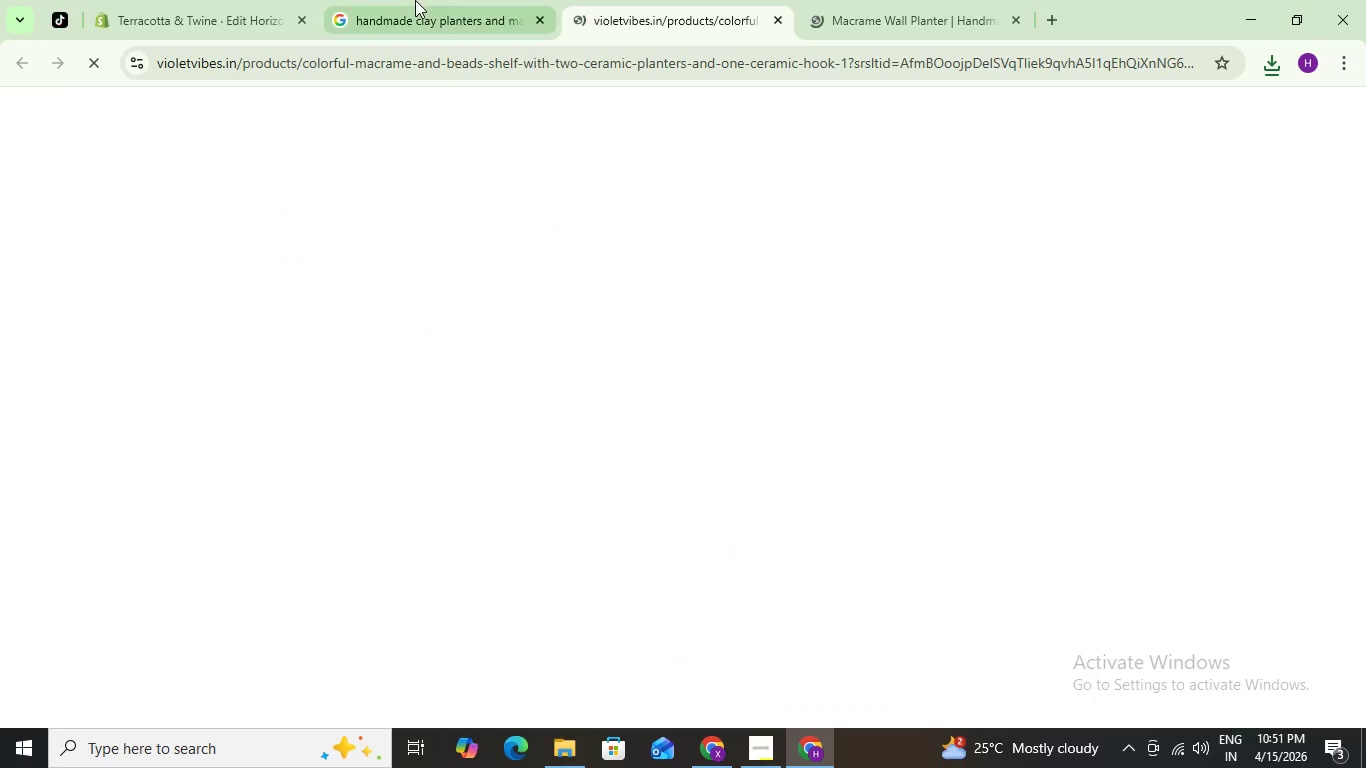 
left_click([416, 0])
 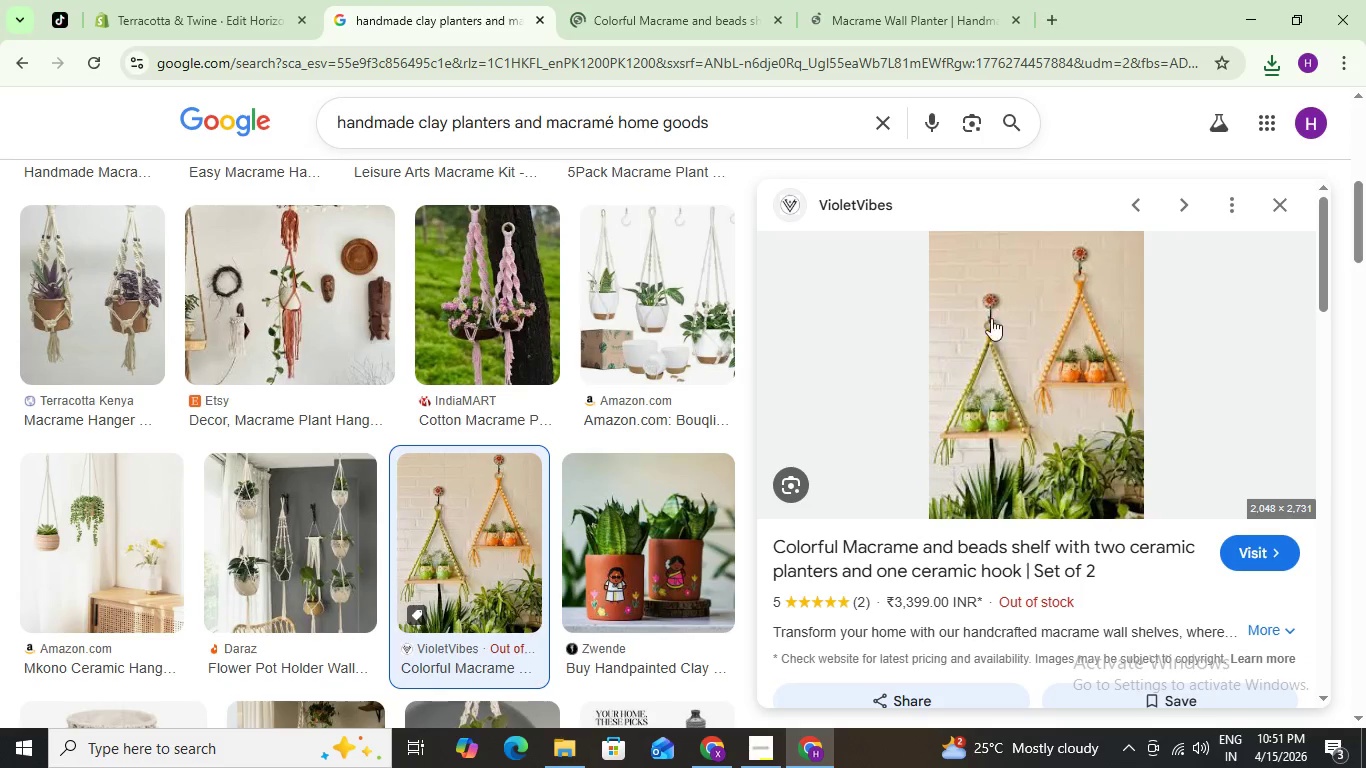 
scroll: coordinate [530, 344], scroll_direction: up, amount: 3.0
 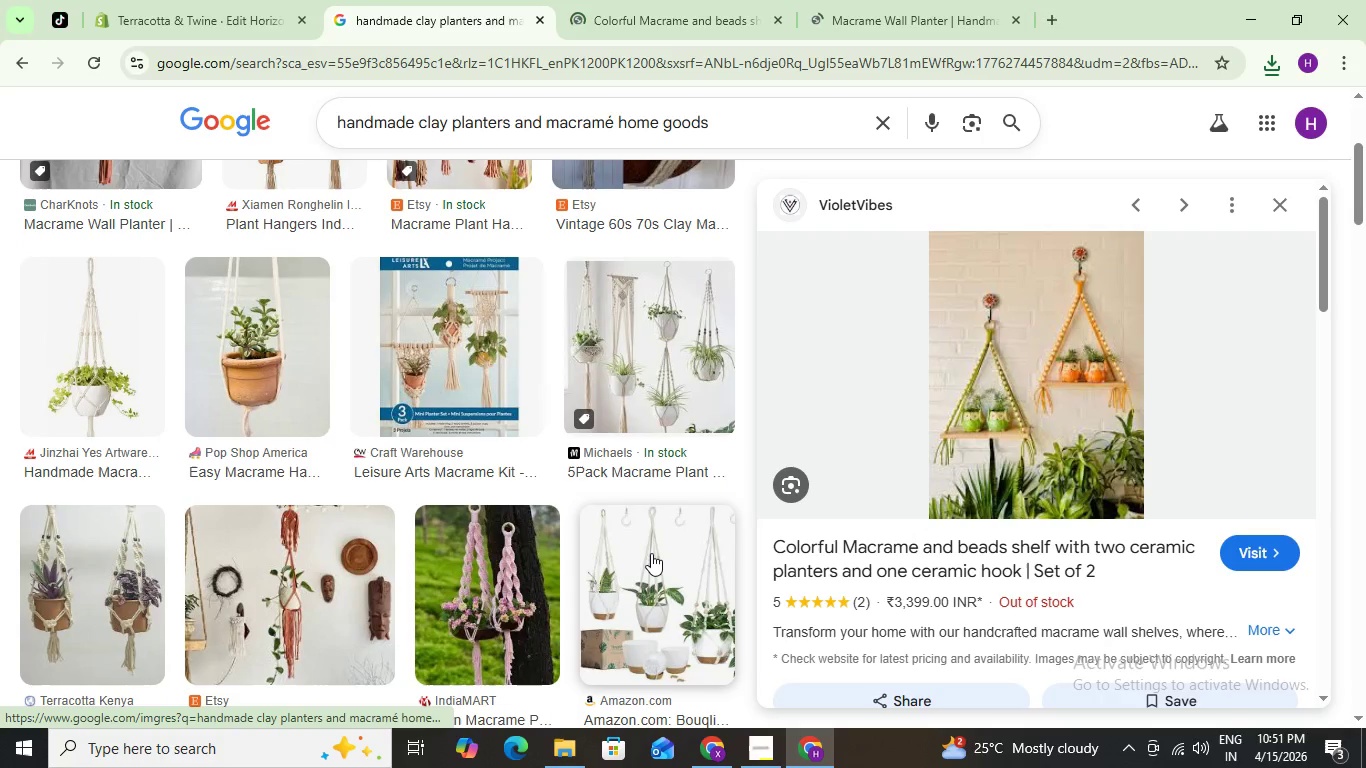 
left_click([651, 553])
 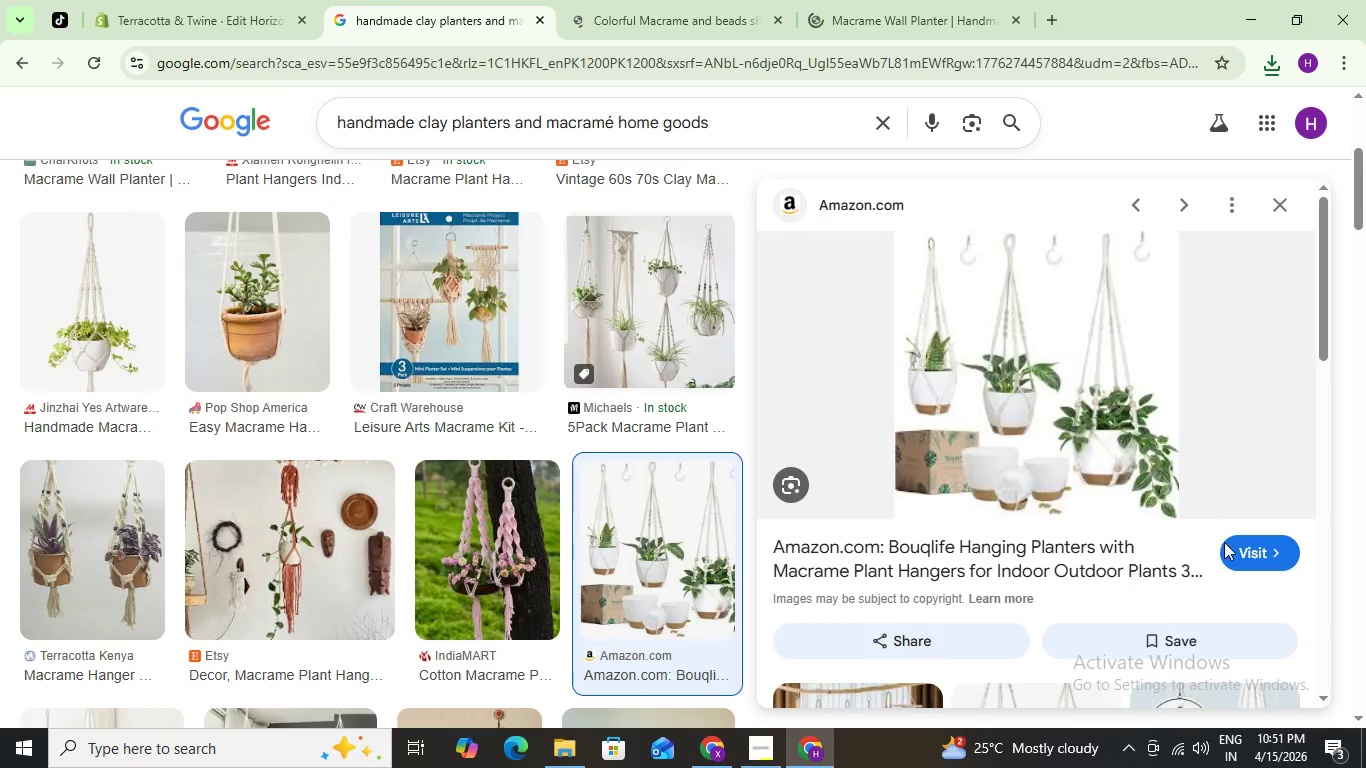 
right_click([1241, 555])
 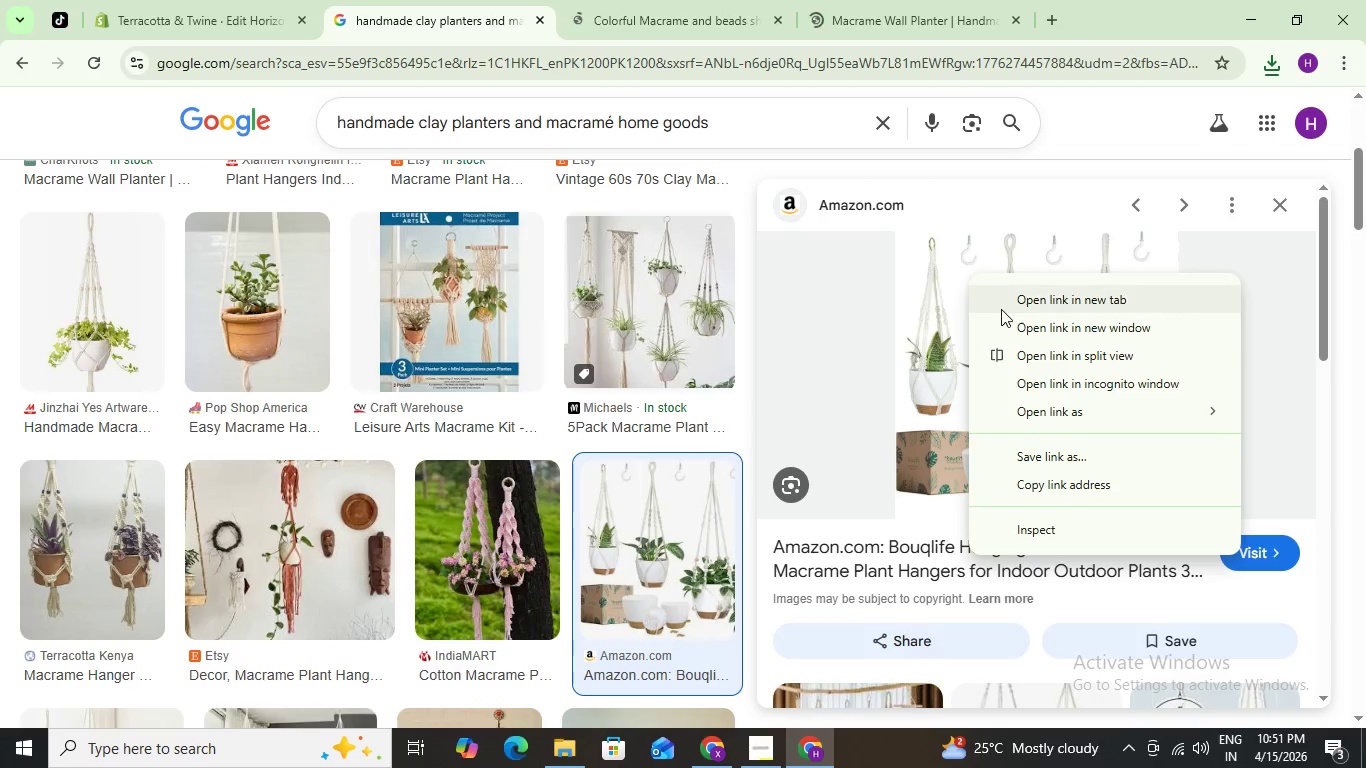 
left_click([1014, 298])
 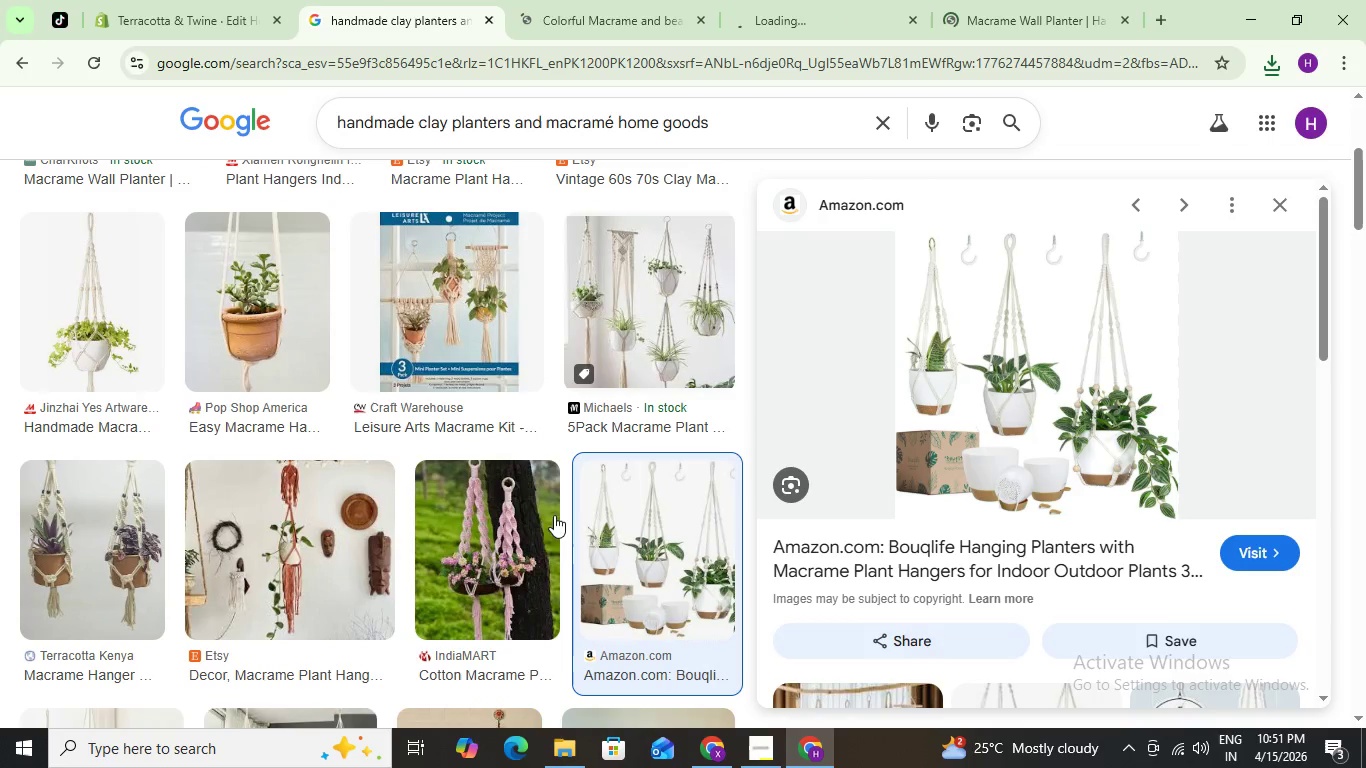 
scroll: coordinate [474, 487], scroll_direction: down, amount: 5.0
 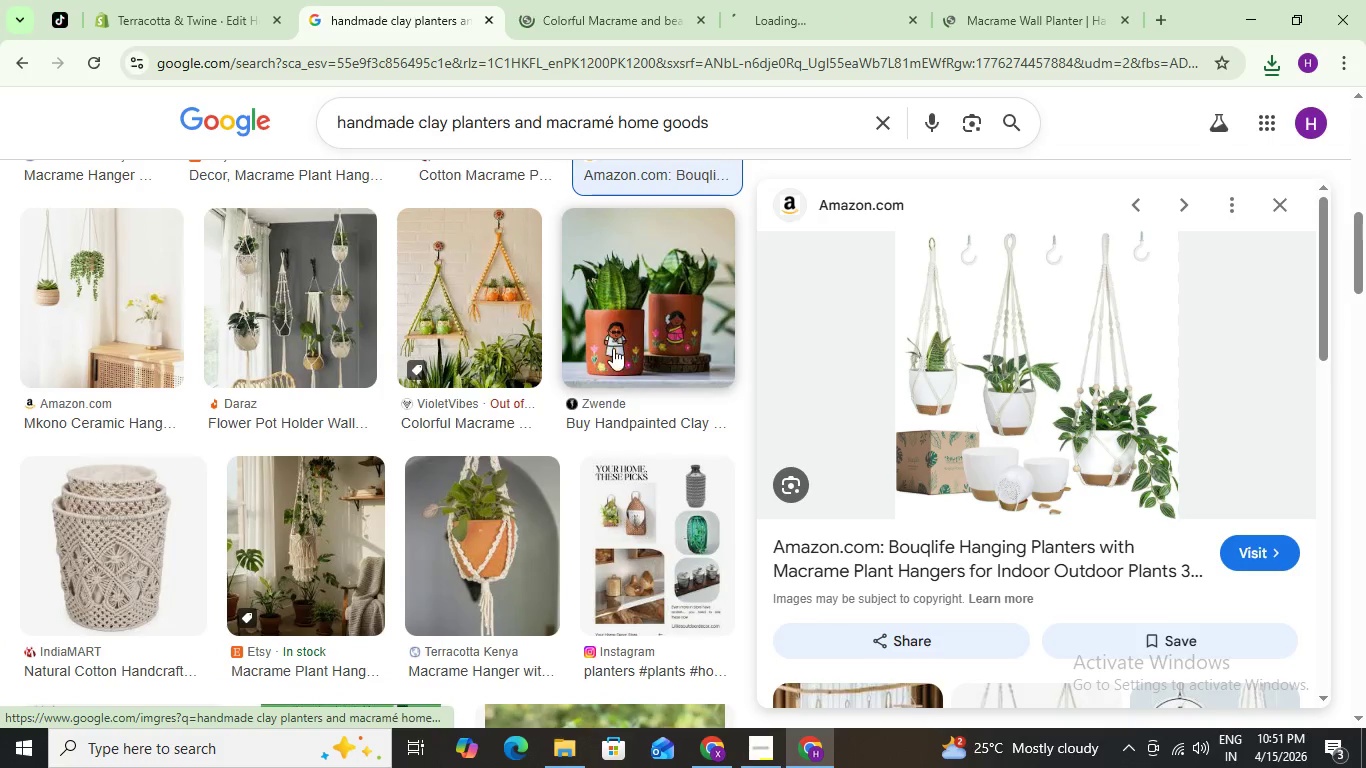 
left_click([614, 322])
 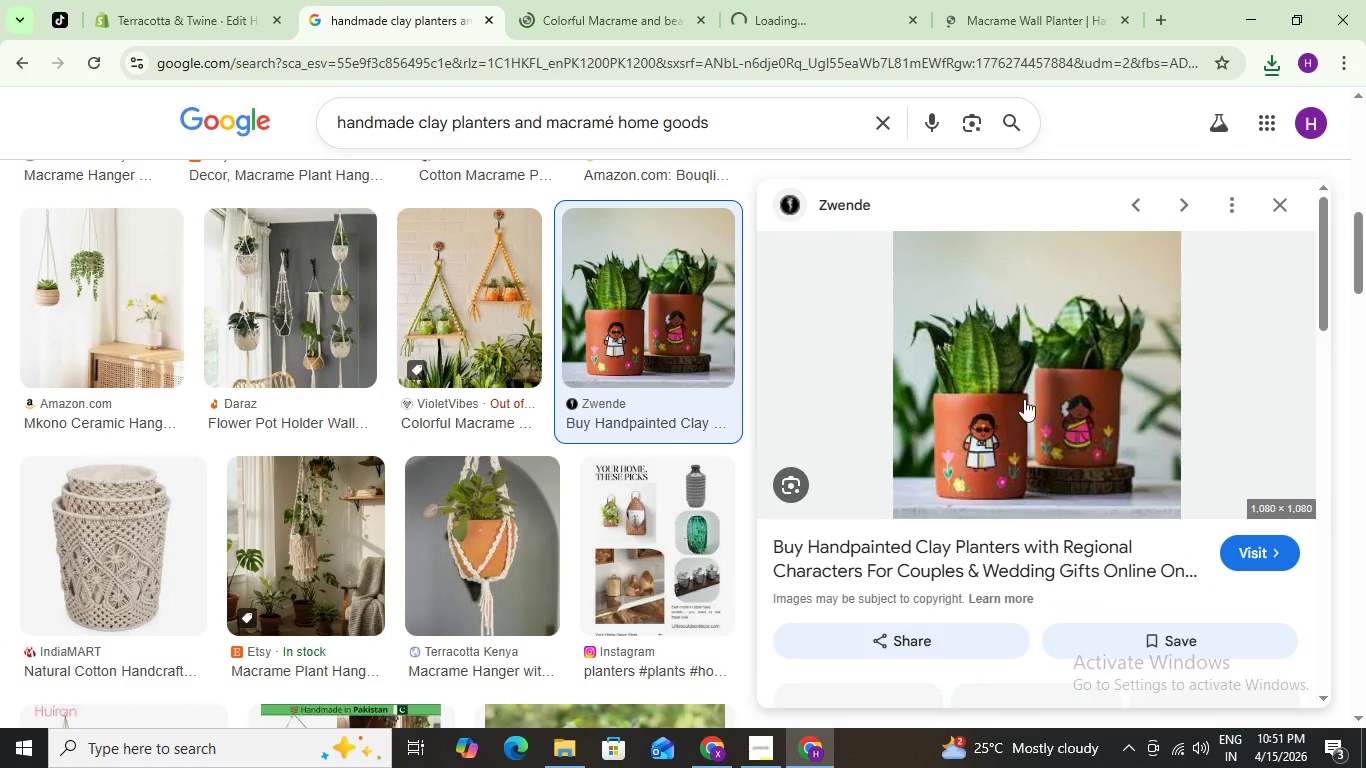 
right_click([1026, 397])
 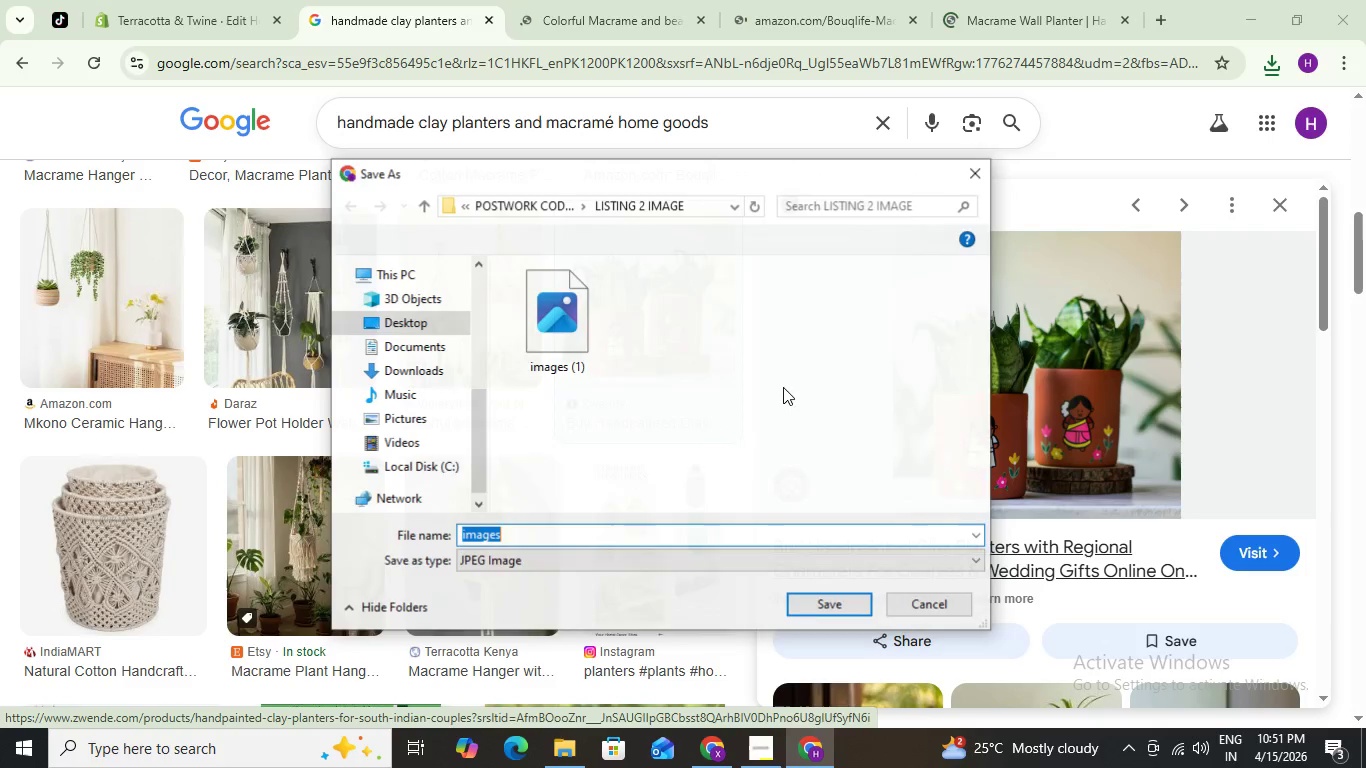 
wait(7.52)
 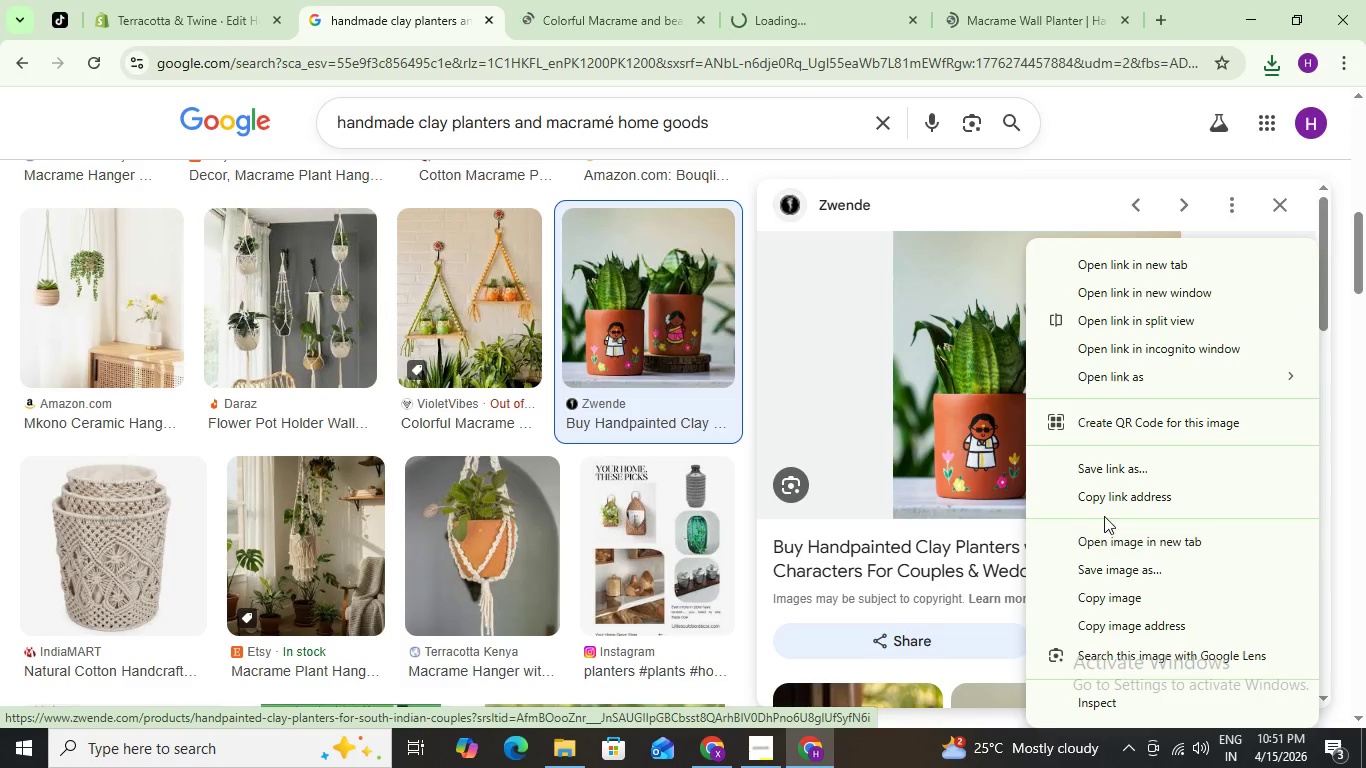 
left_click([536, 203])
 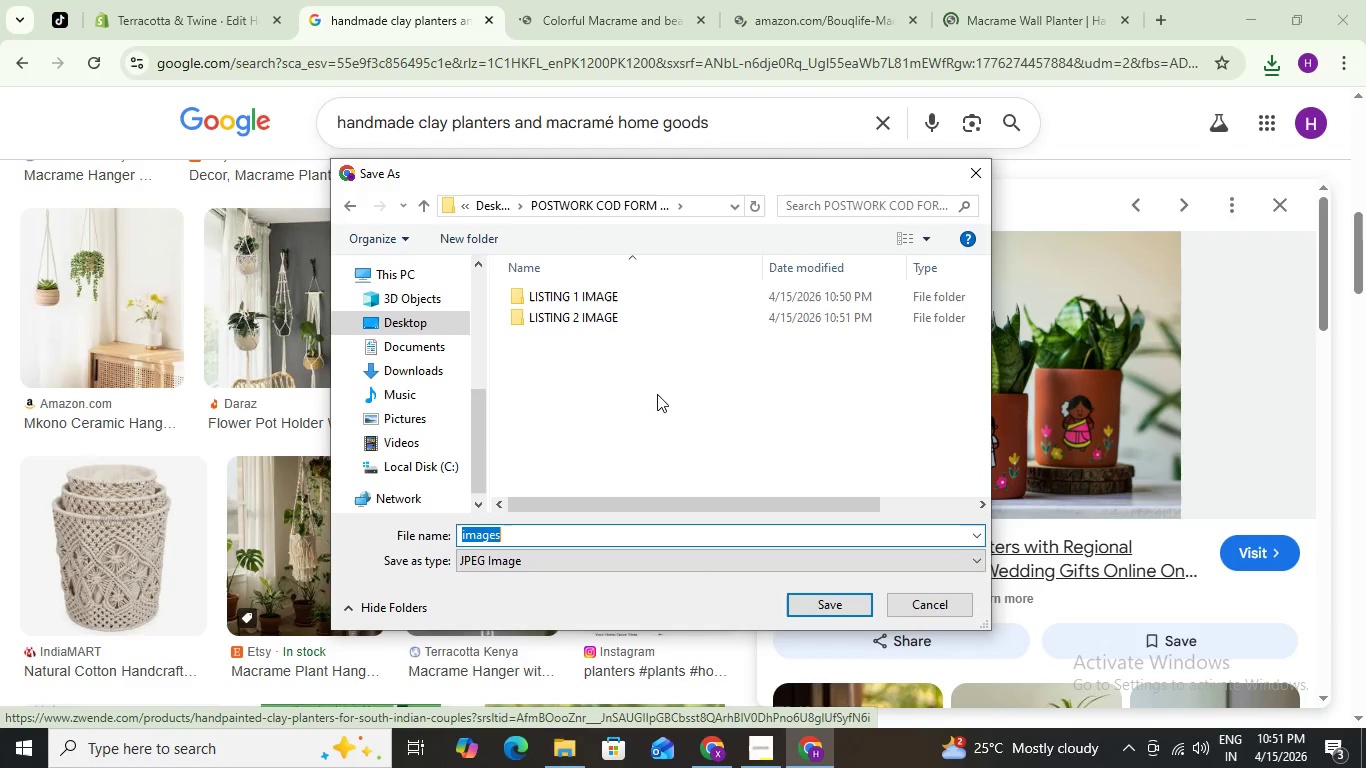 
right_click([655, 383])
 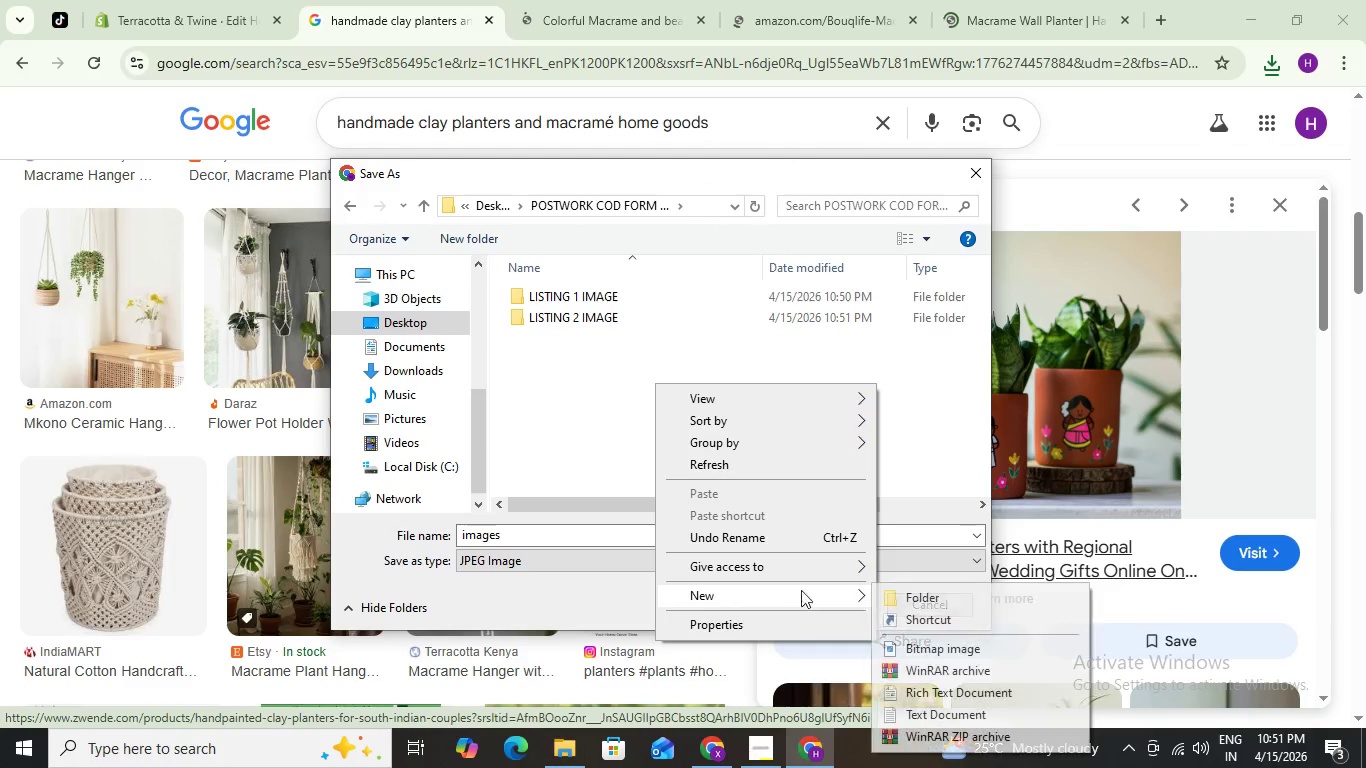 
left_click([908, 598])
 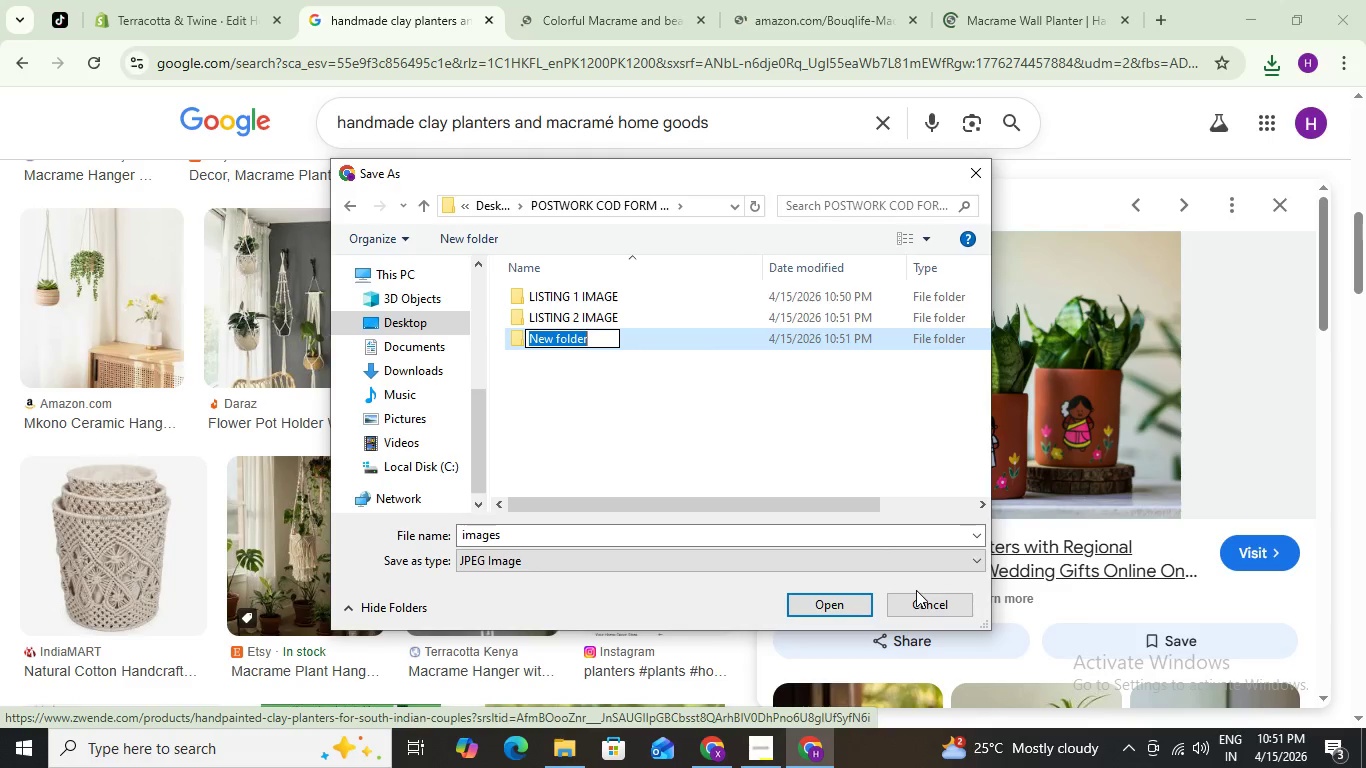 
type(LISTING 3 IMAGE)
 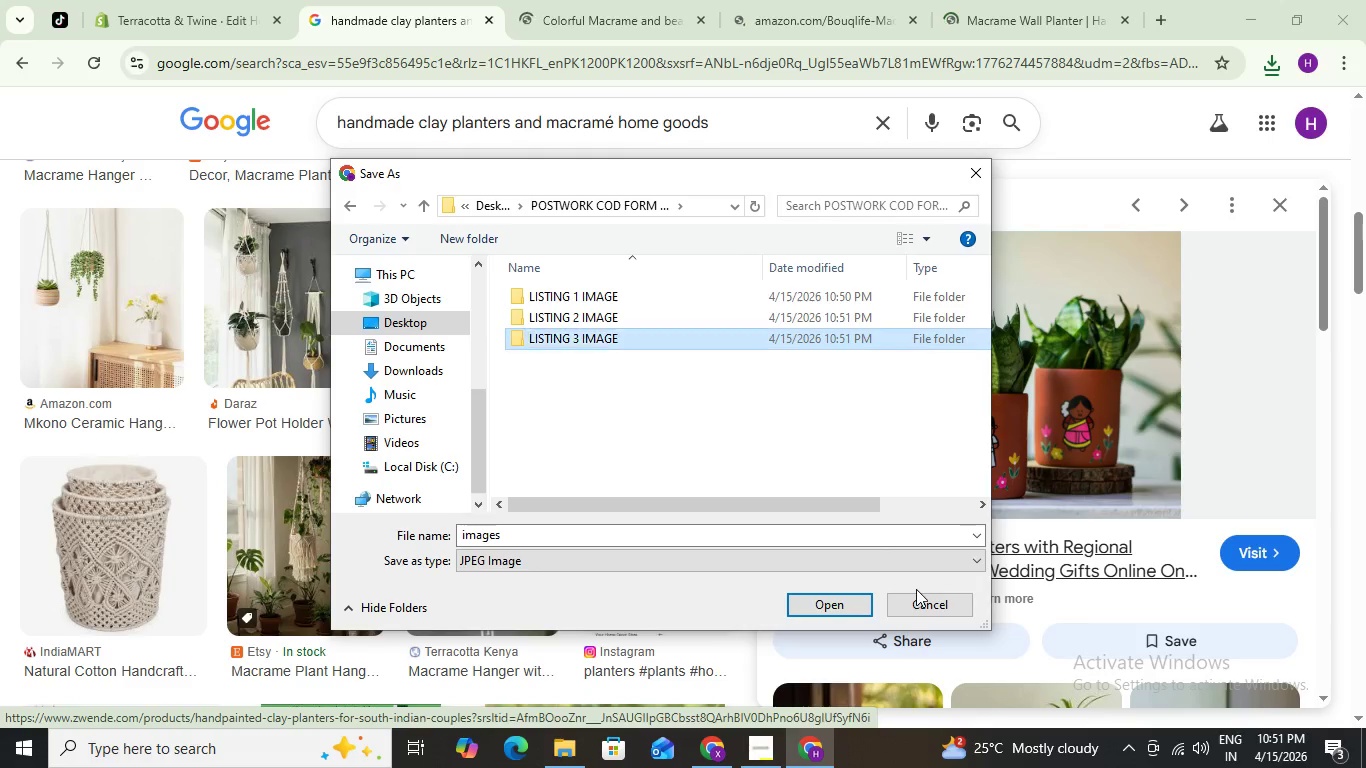 
 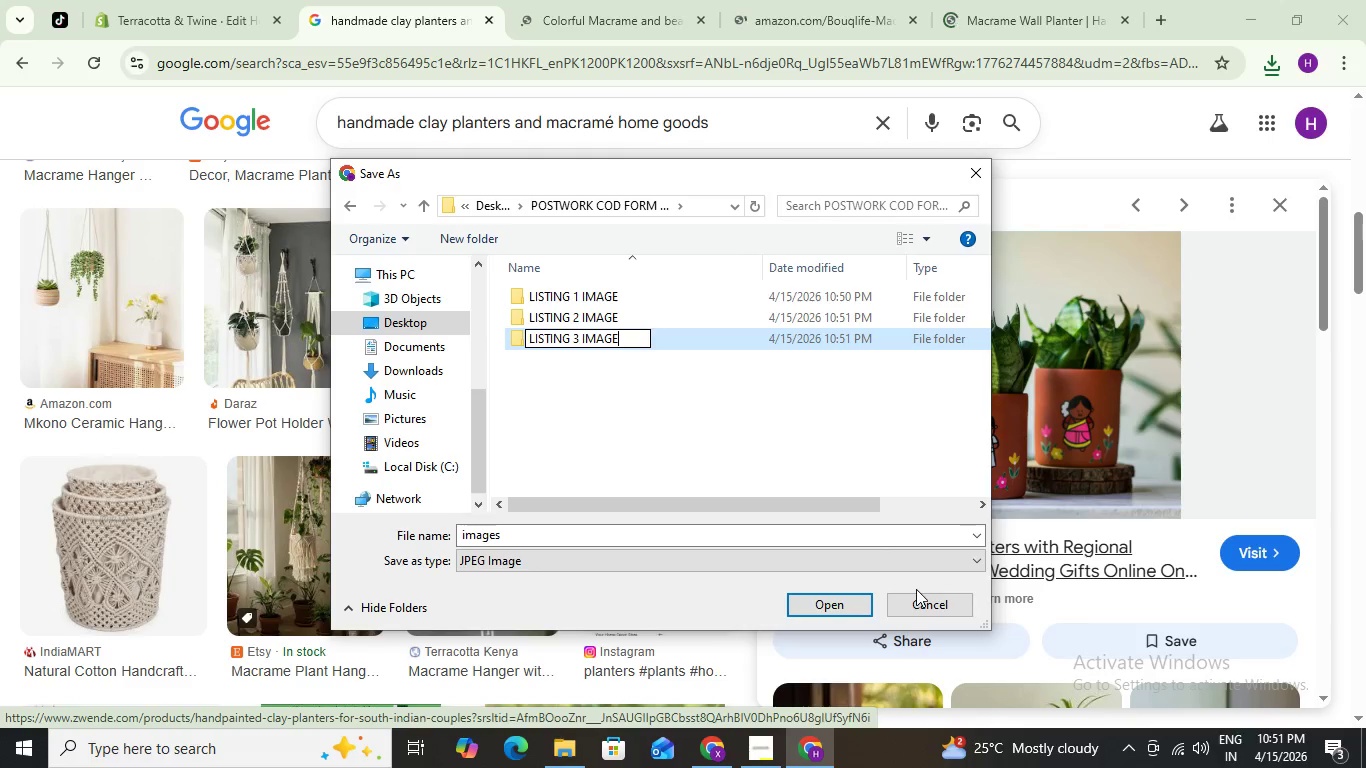 
key(Enter)
 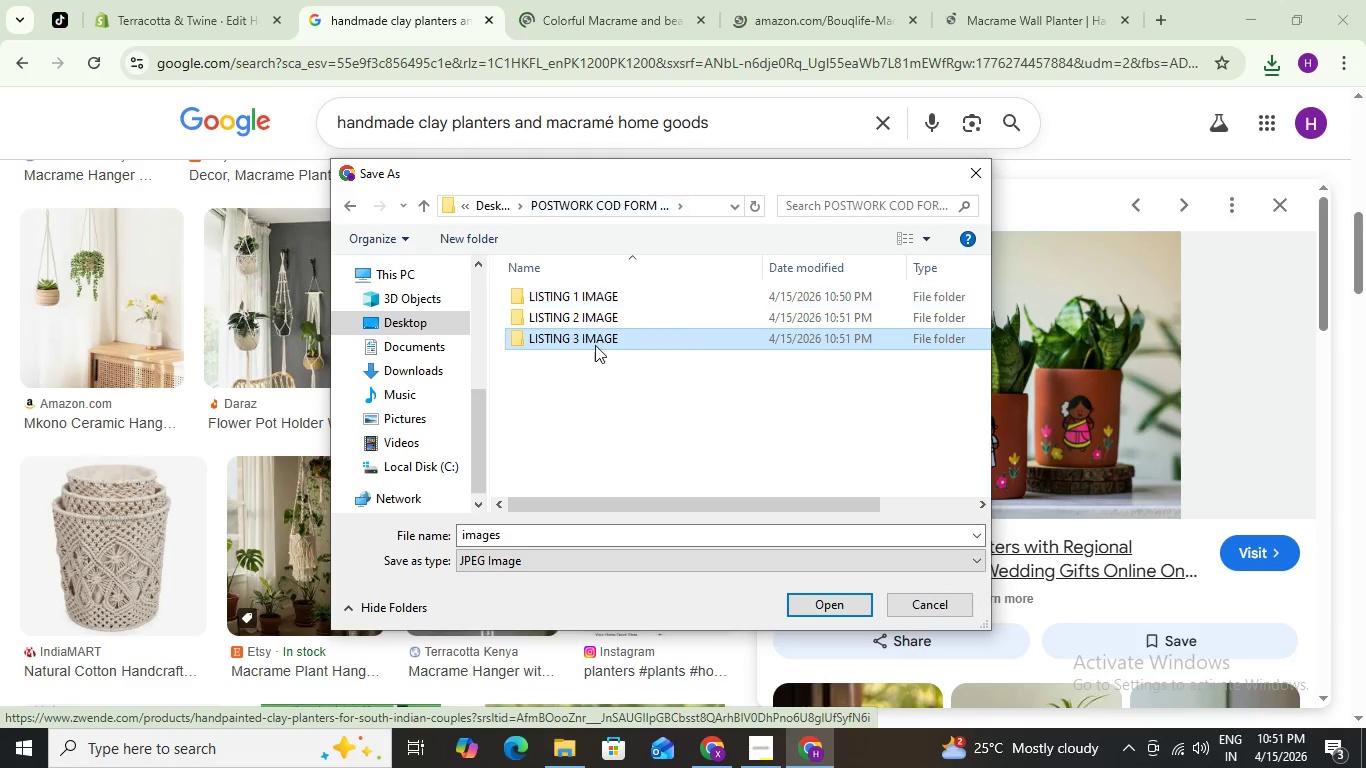 
double_click([595, 345])
 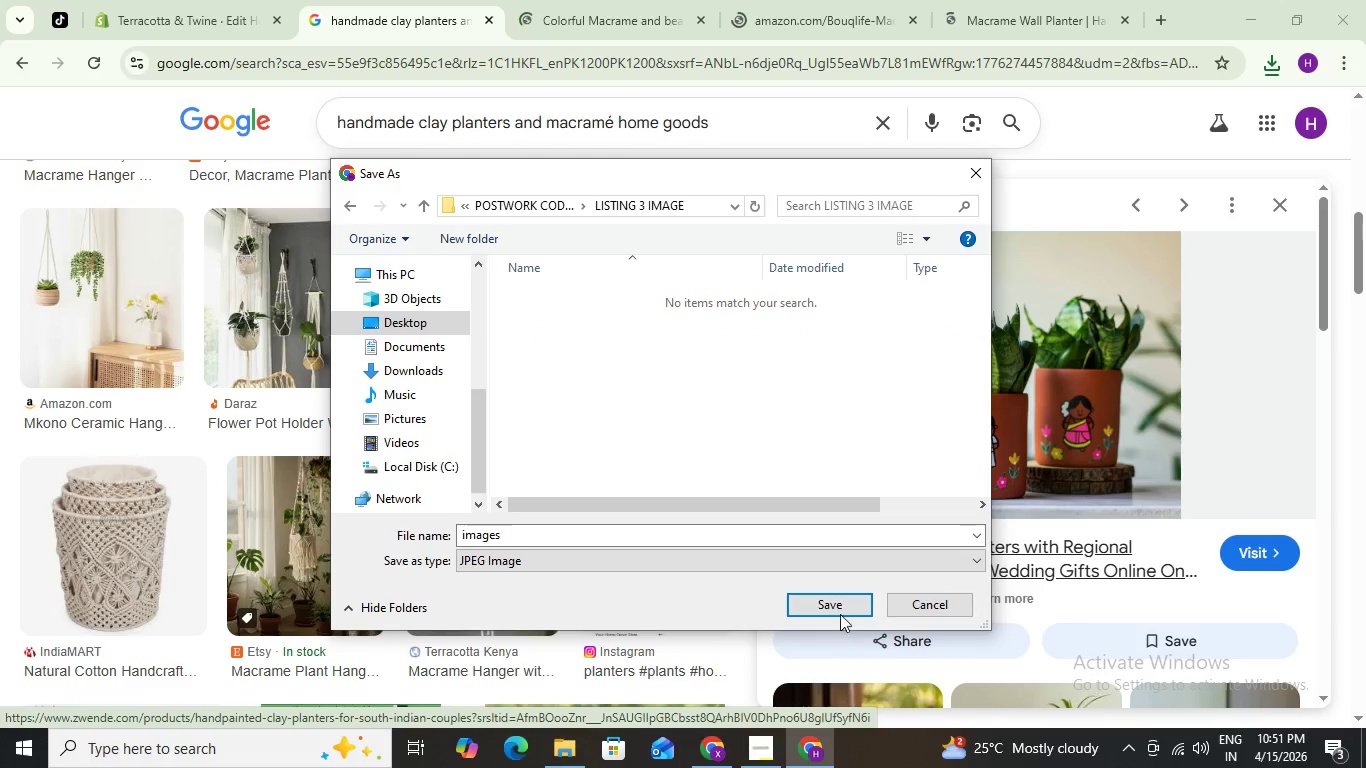 
left_click([833, 606])
 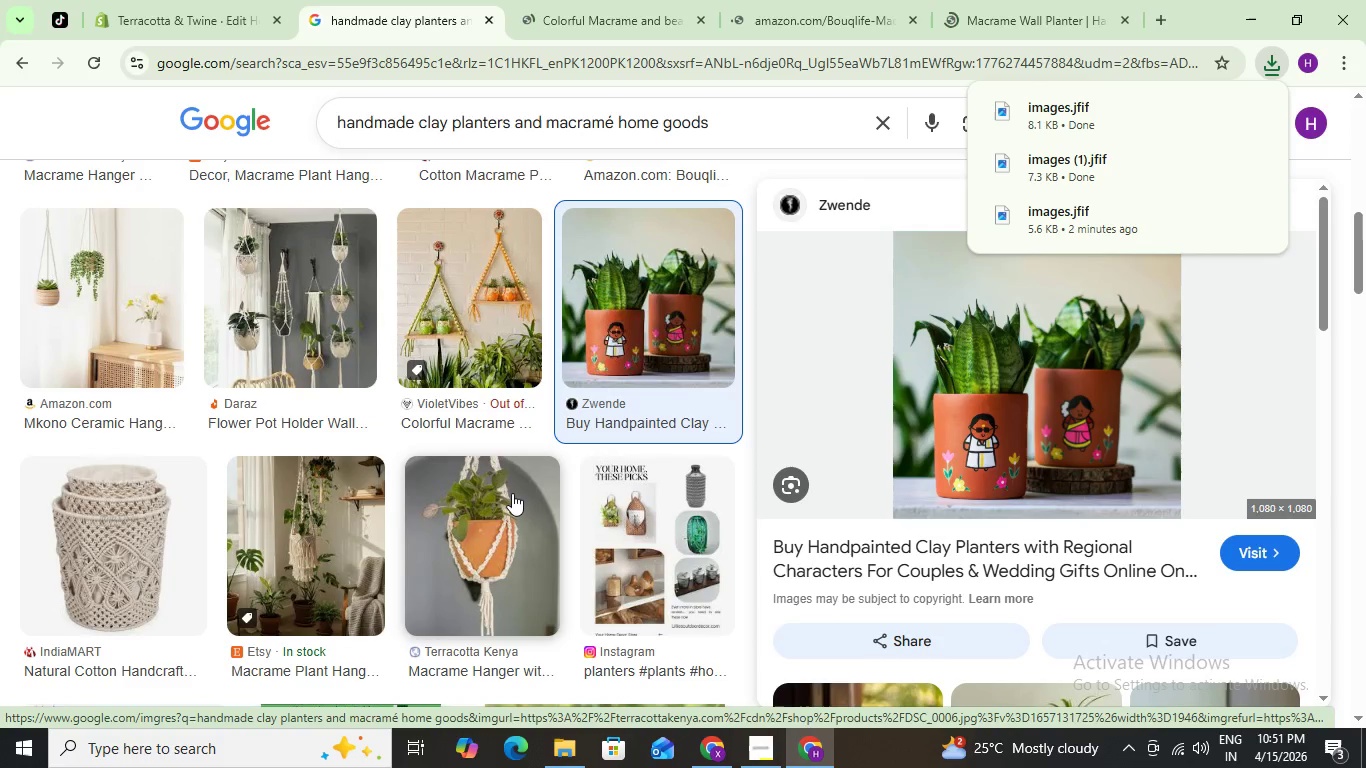 
scroll: coordinate [973, 476], scroll_direction: down, amount: 5.0
 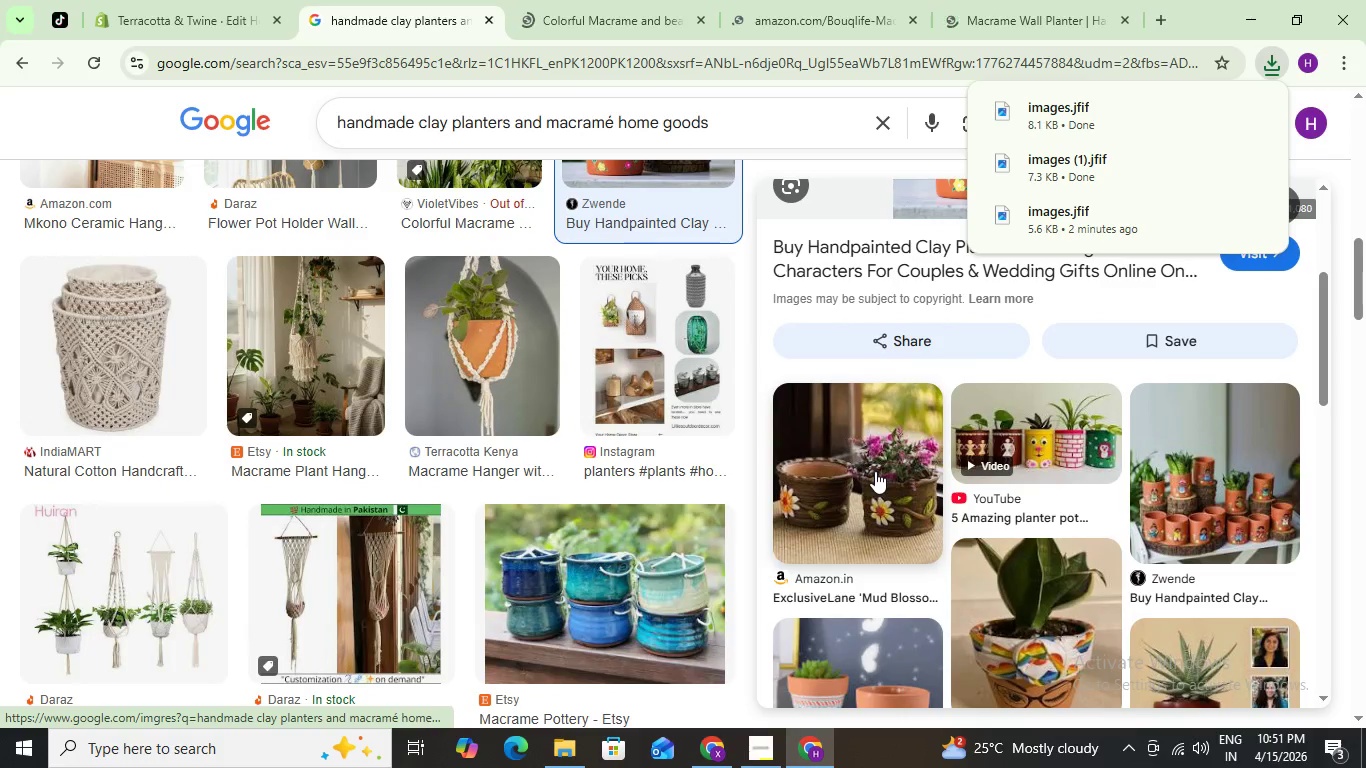 
left_click([875, 471])
 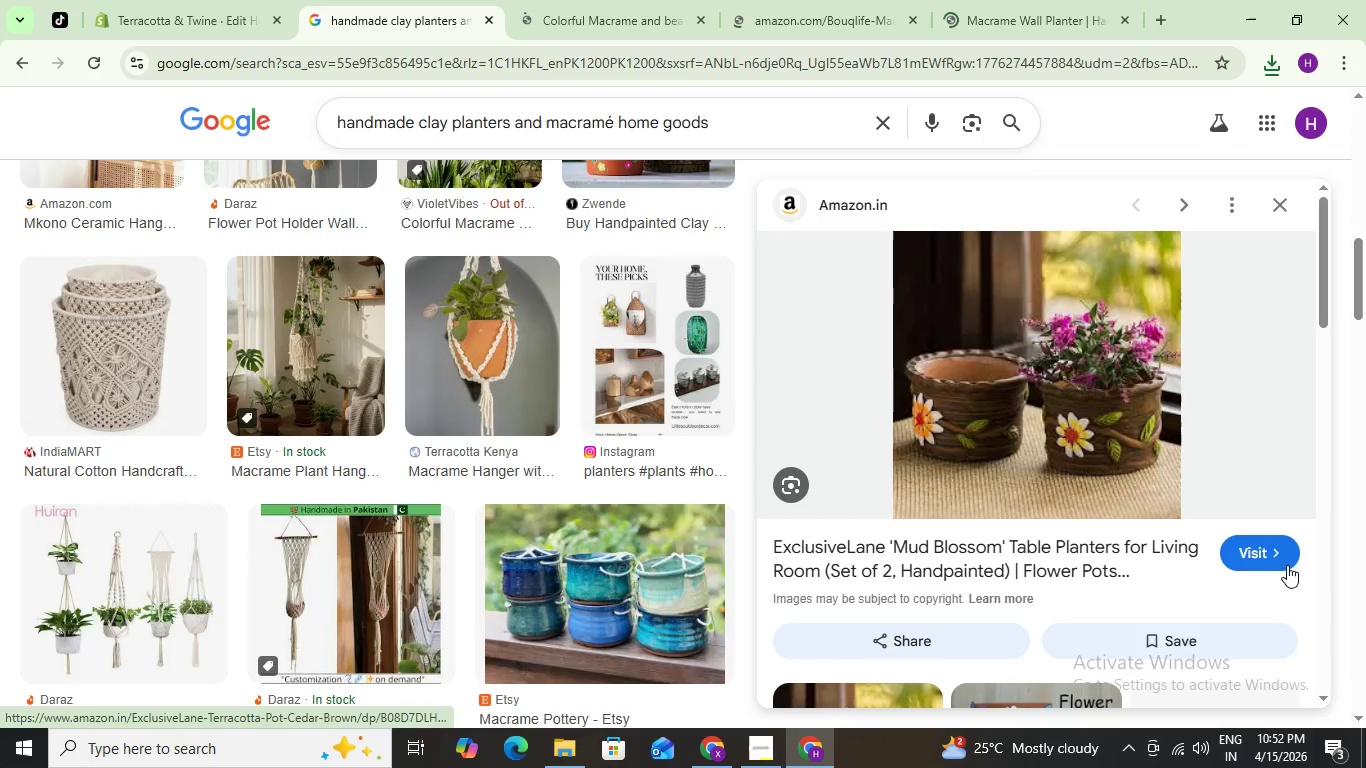 
right_click([1254, 550])
 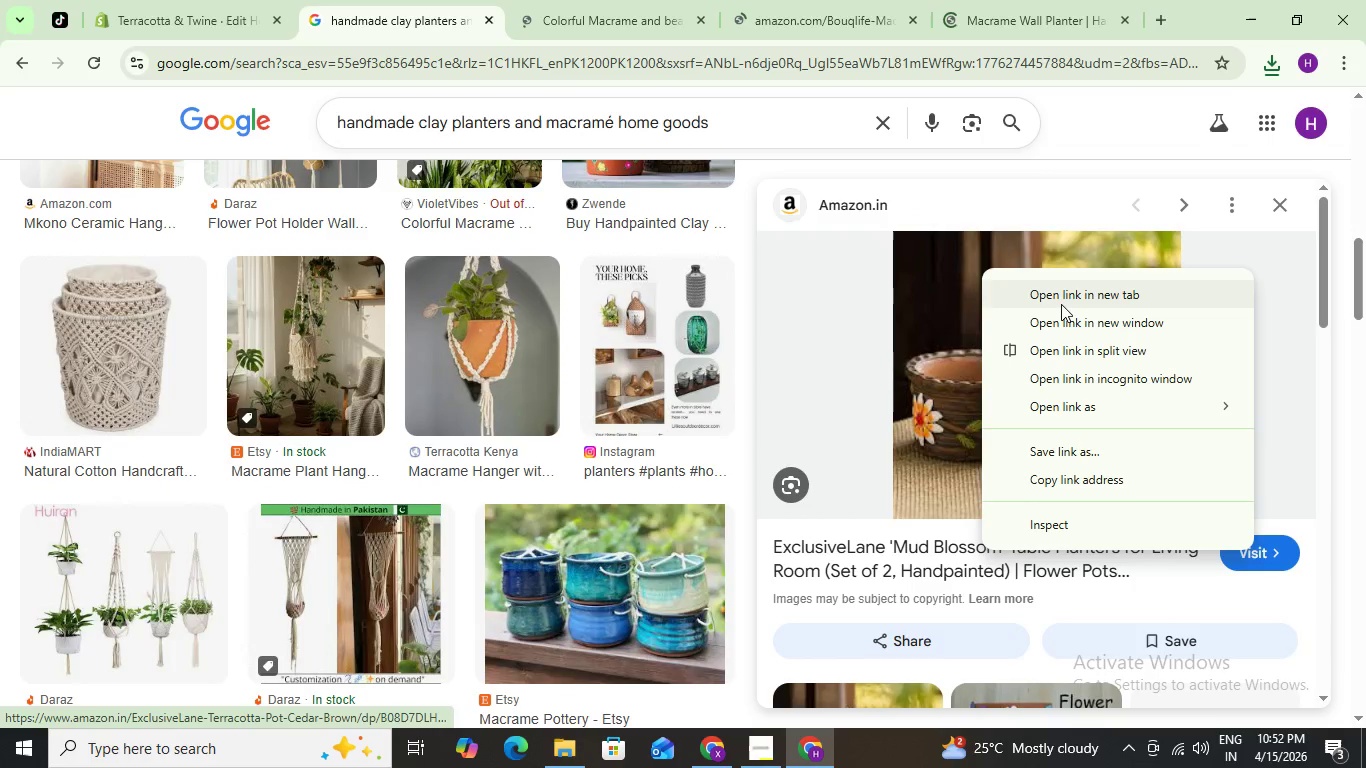 
left_click([1061, 304])
 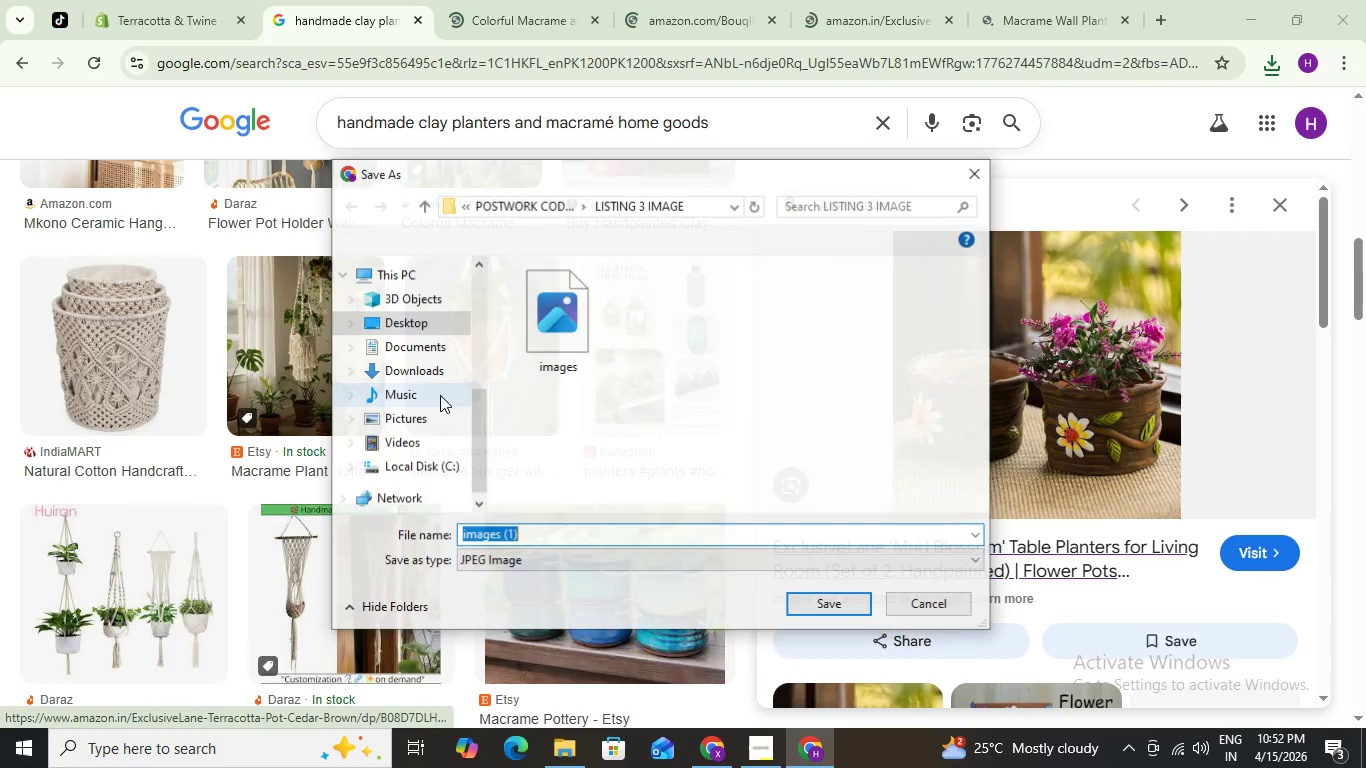 
wait(5.81)
 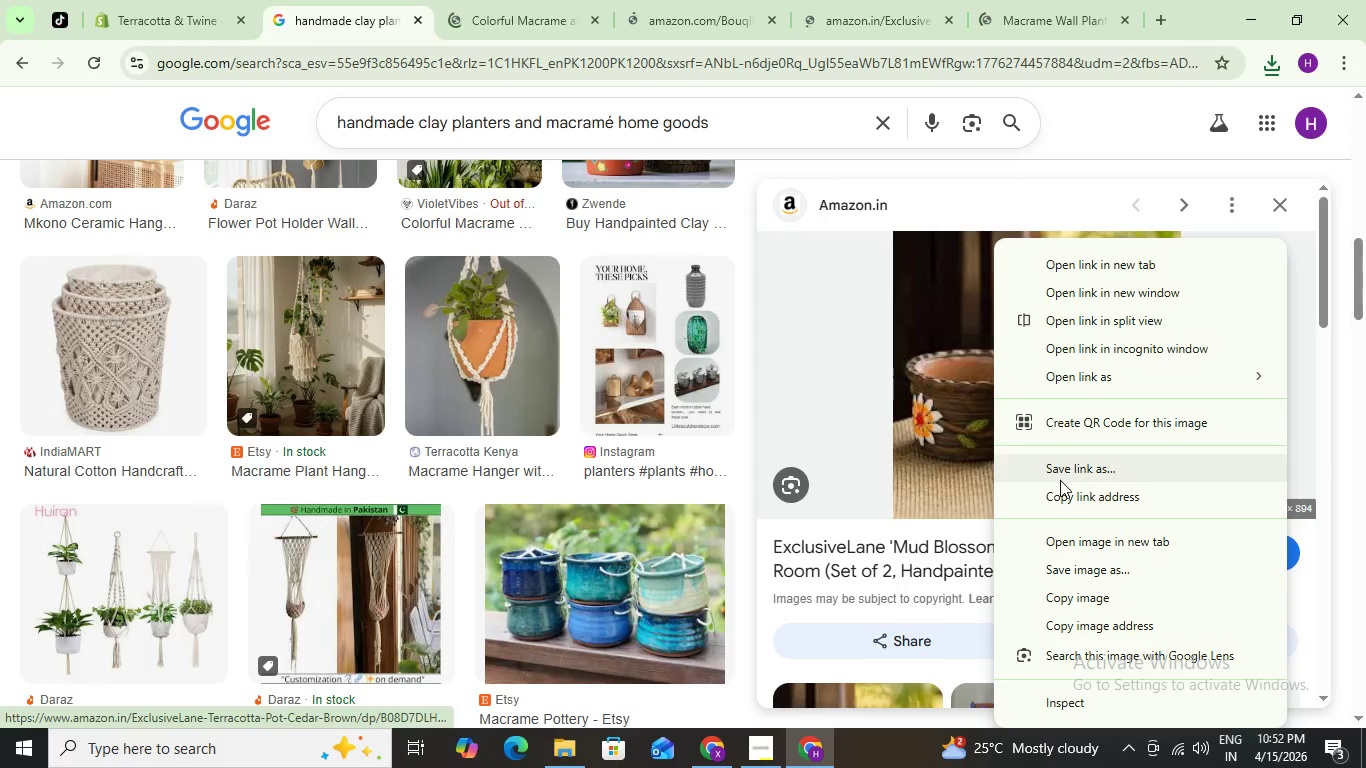 
left_click([519, 204])
 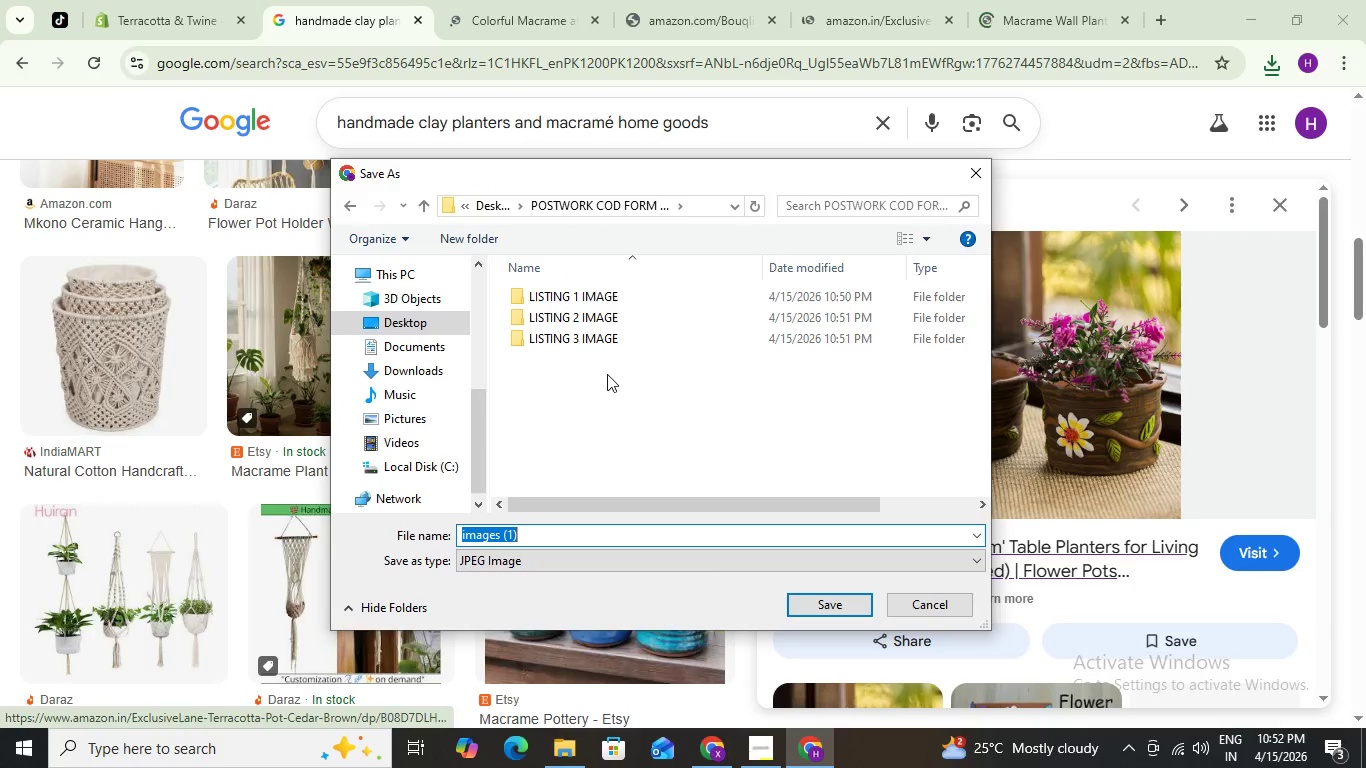 
right_click([607, 375])
 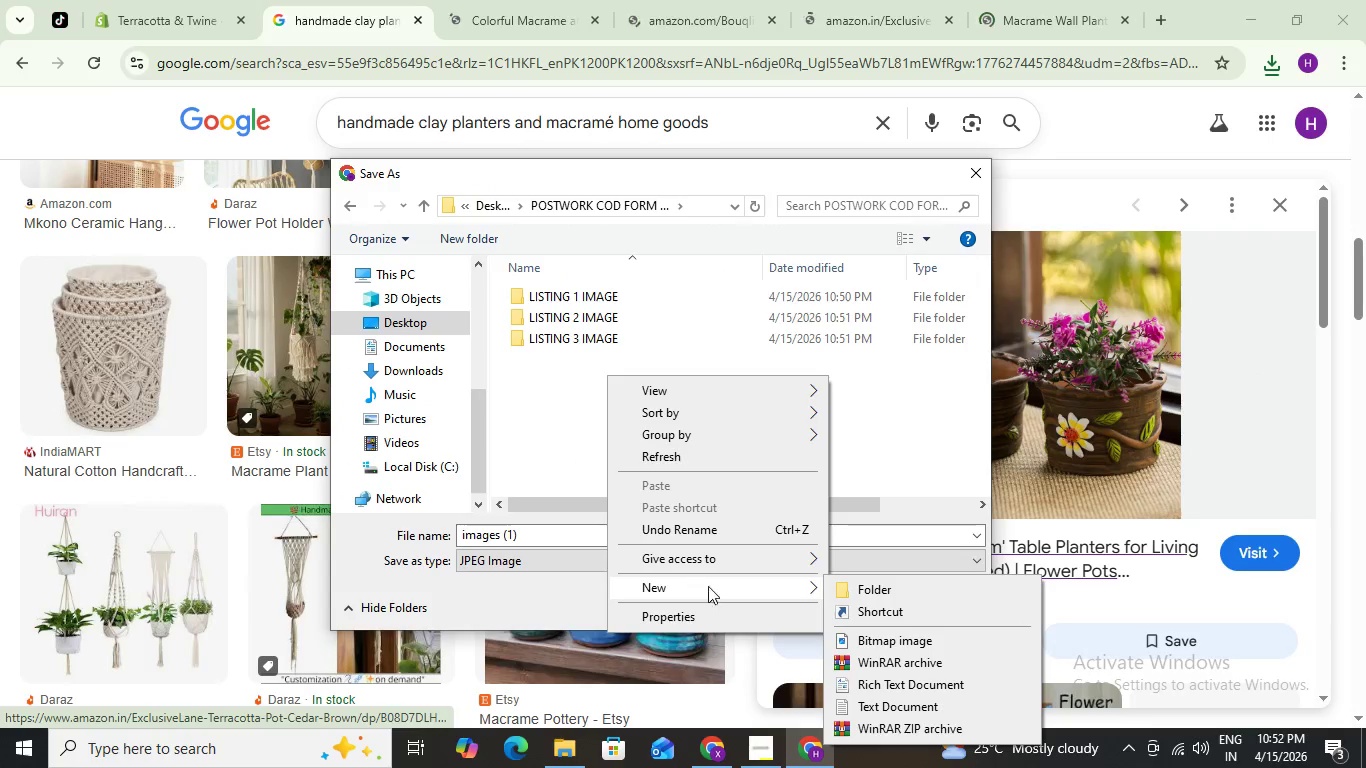 
left_click([841, 582])
 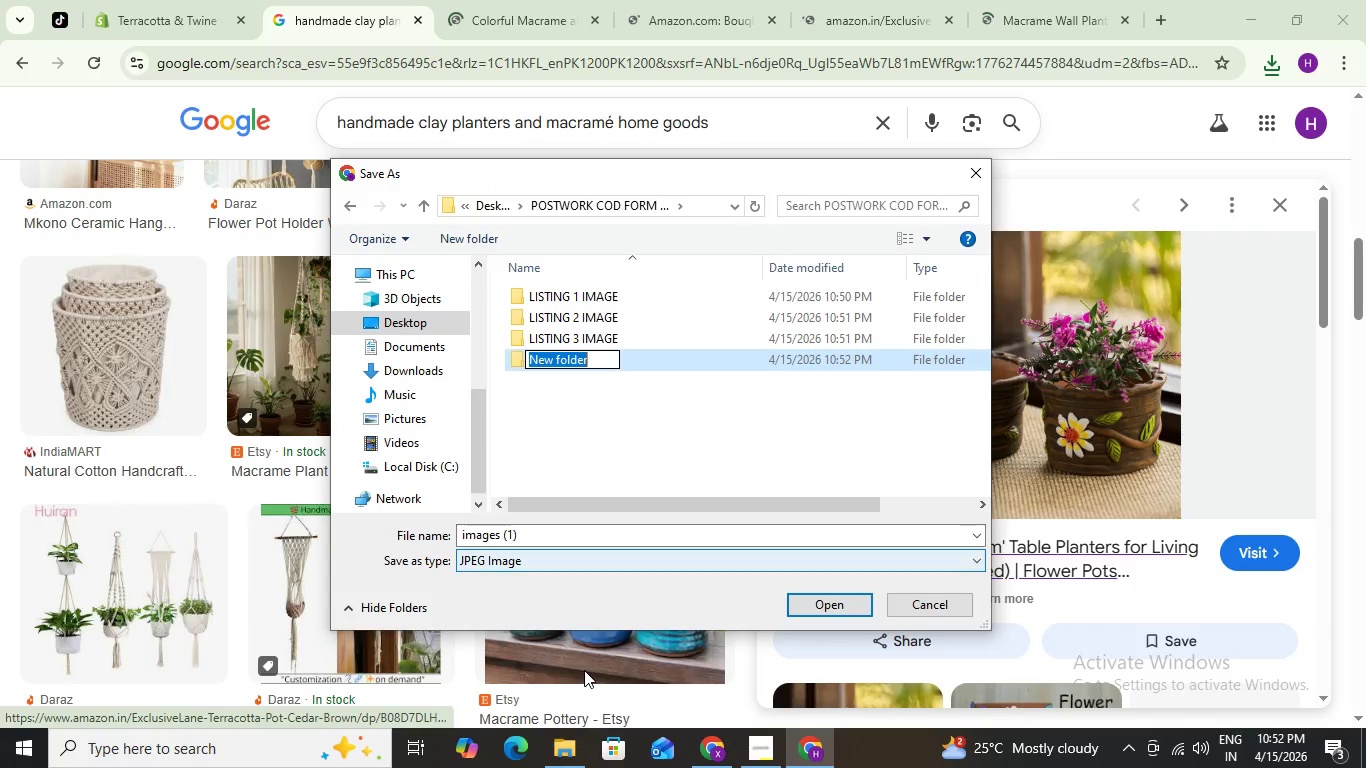 
type(LISTING 4 IMAGE)
 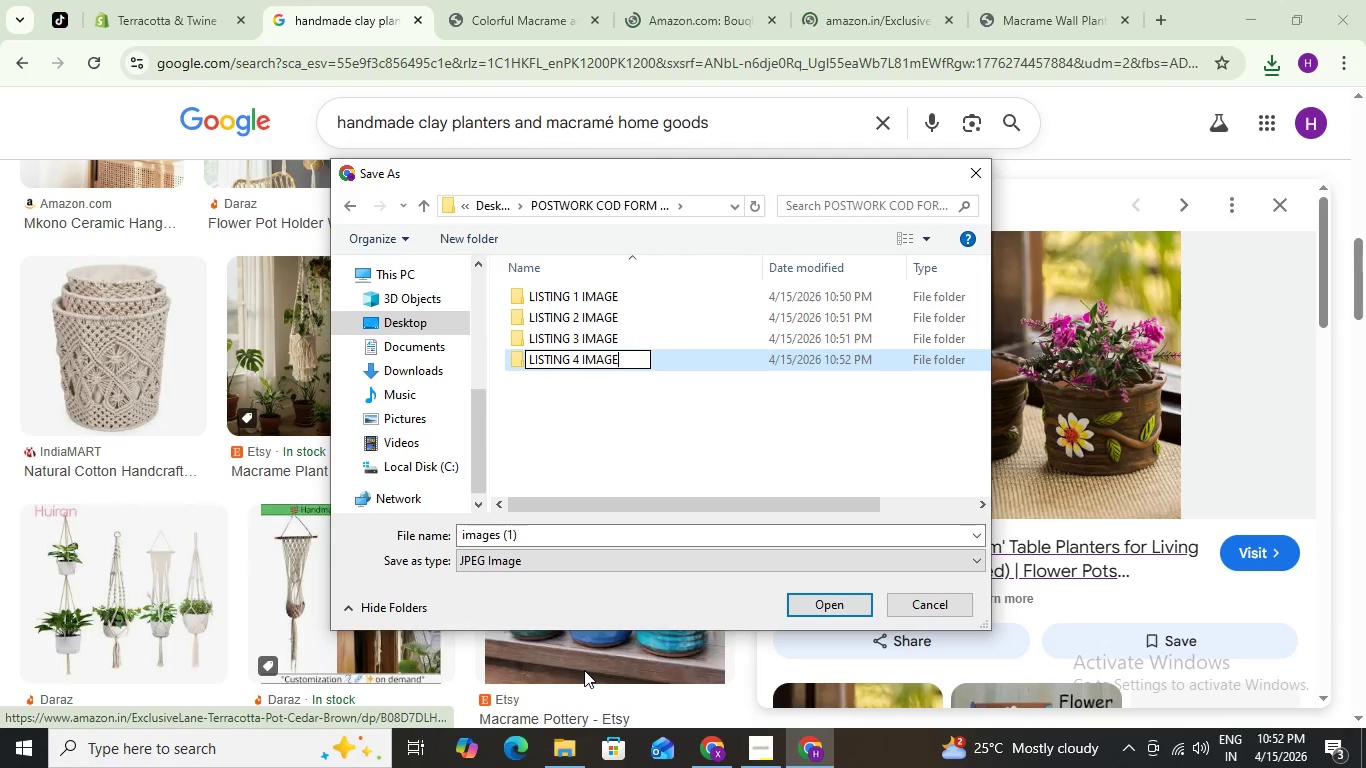 
left_click([695, 429])
 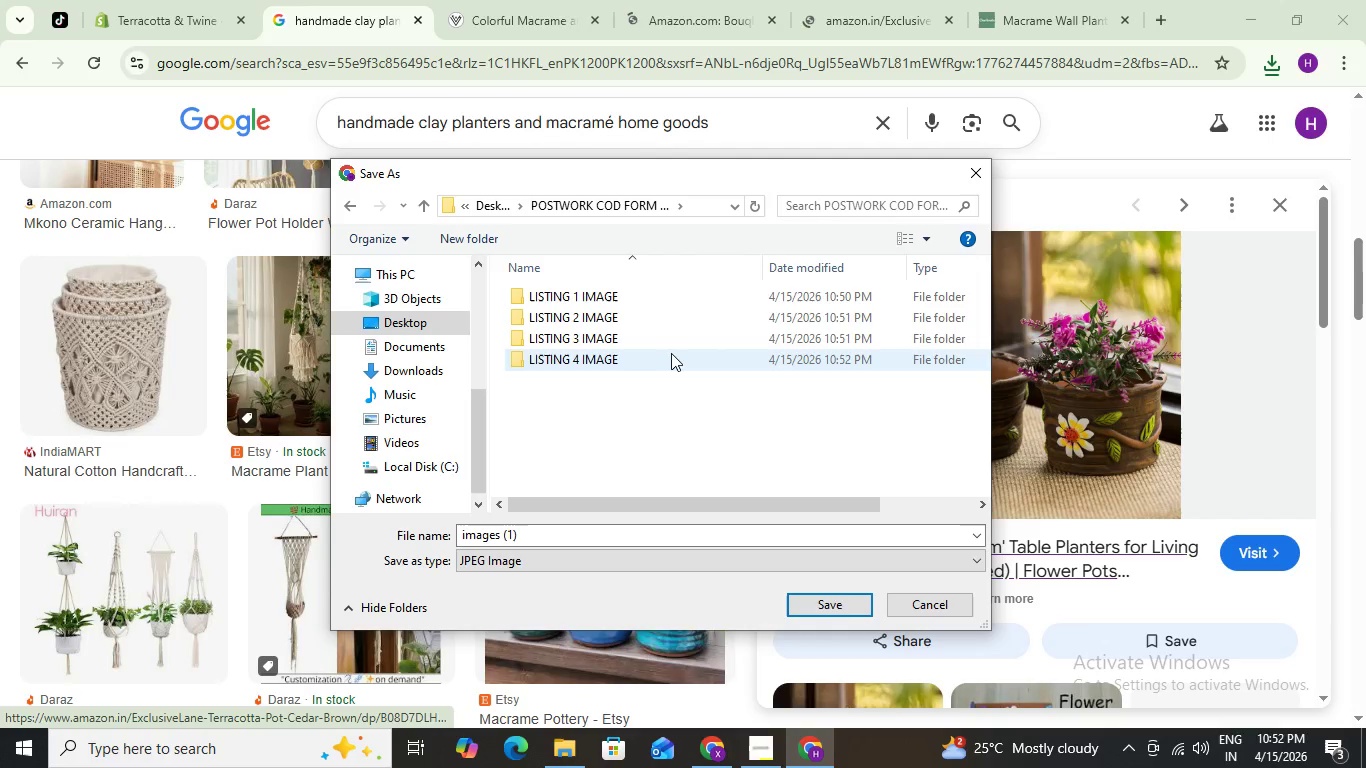 
double_click([671, 353])
 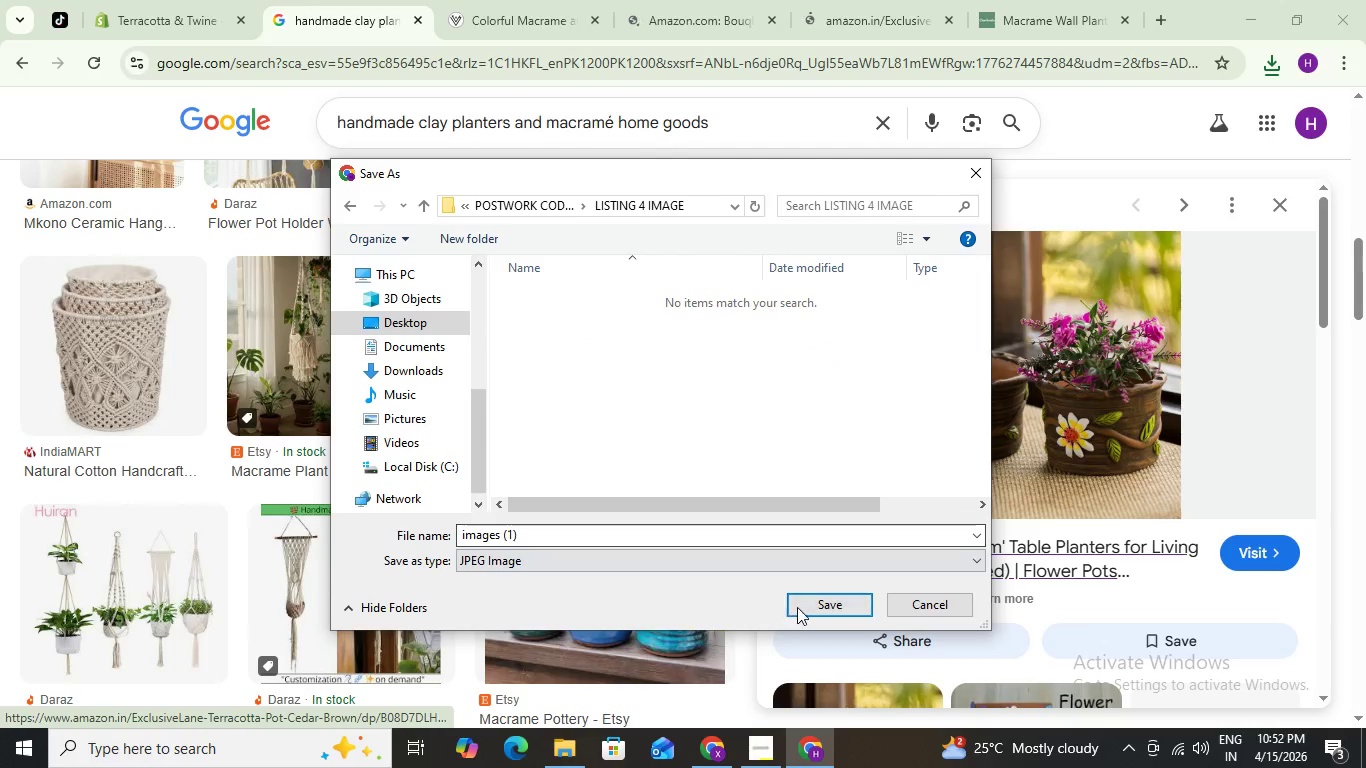 
left_click([806, 607])
 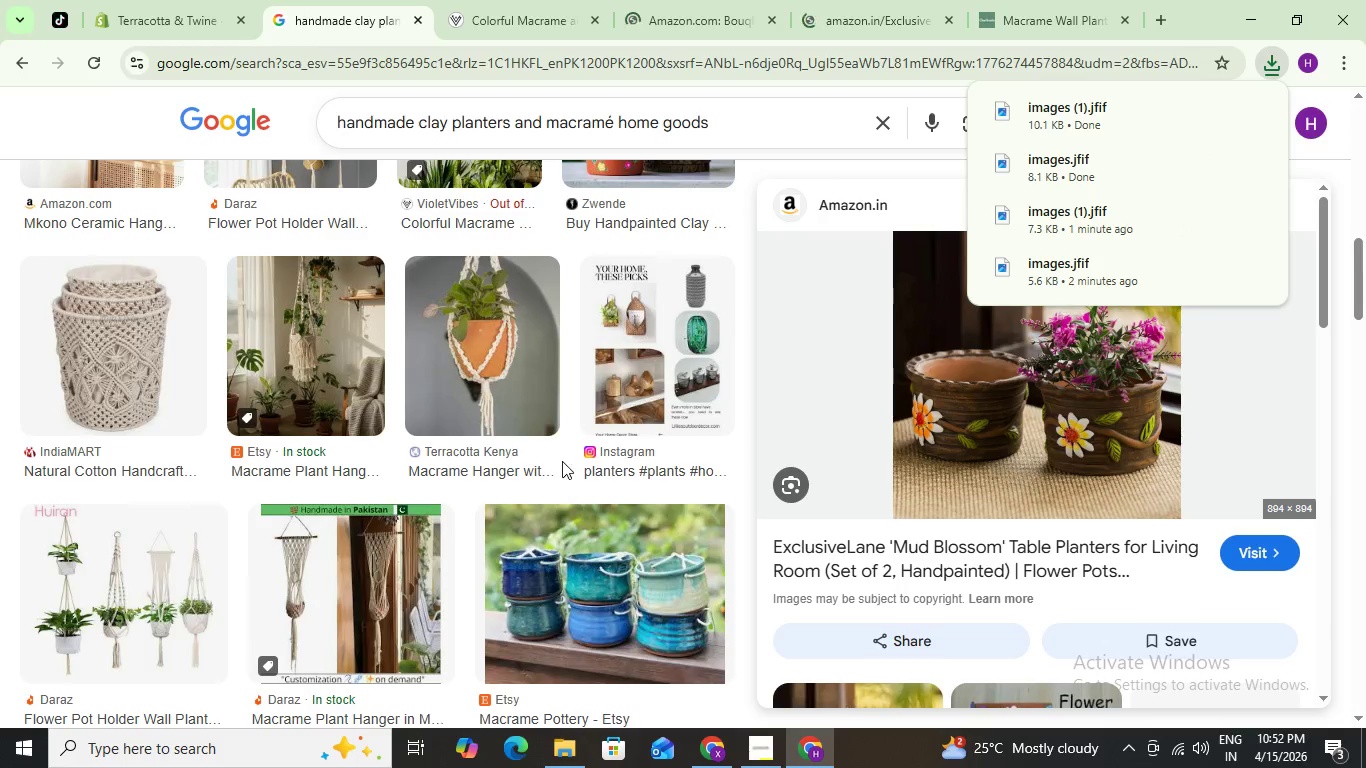 
scroll: coordinate [532, 427], scroll_direction: down, amount: 5.0
 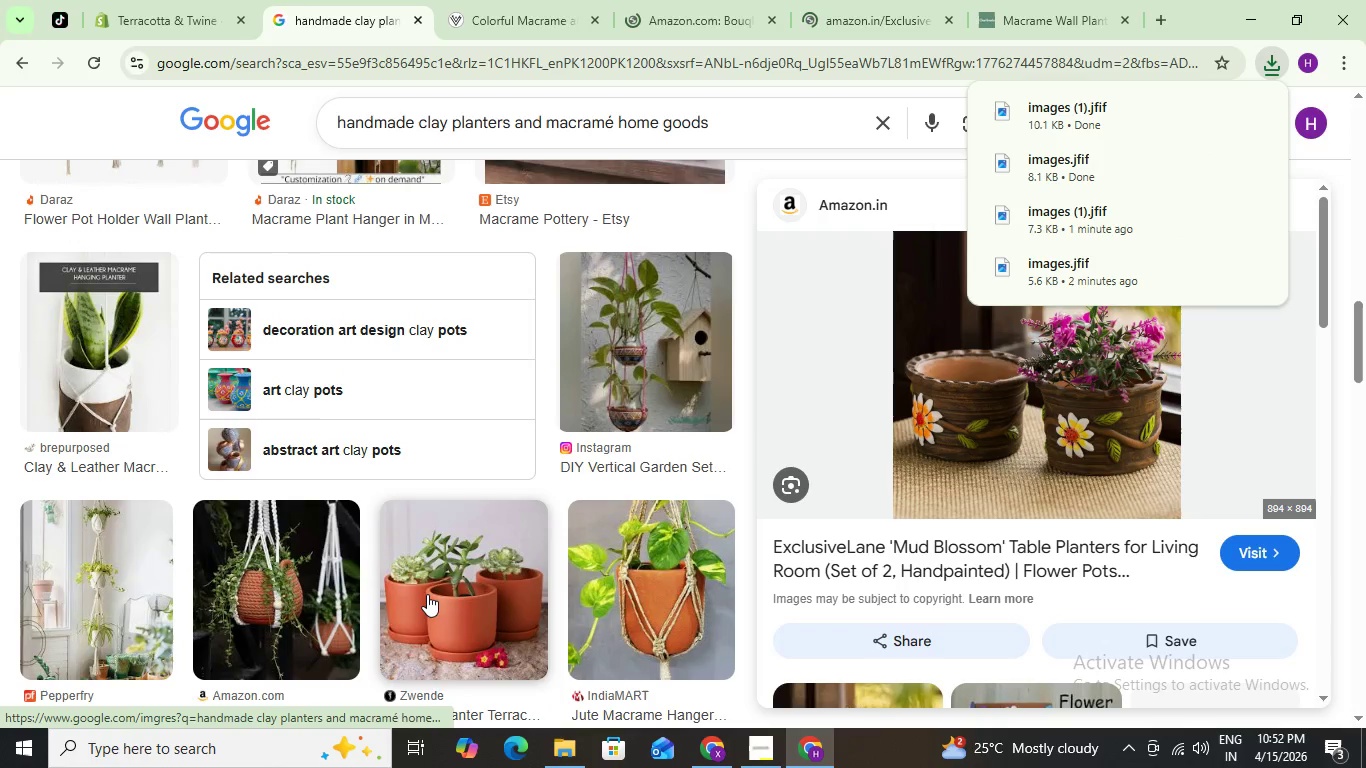 
left_click([426, 596])
 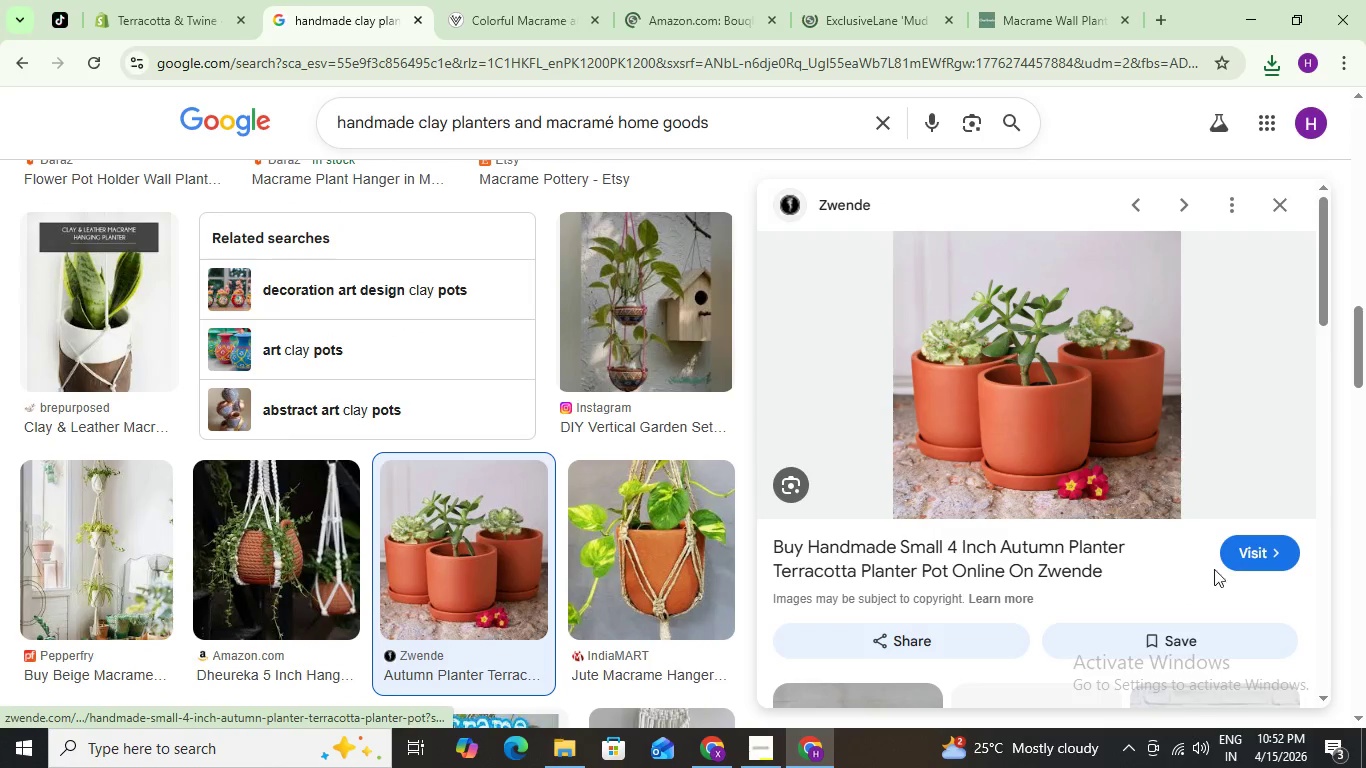 
right_click([1241, 553])
 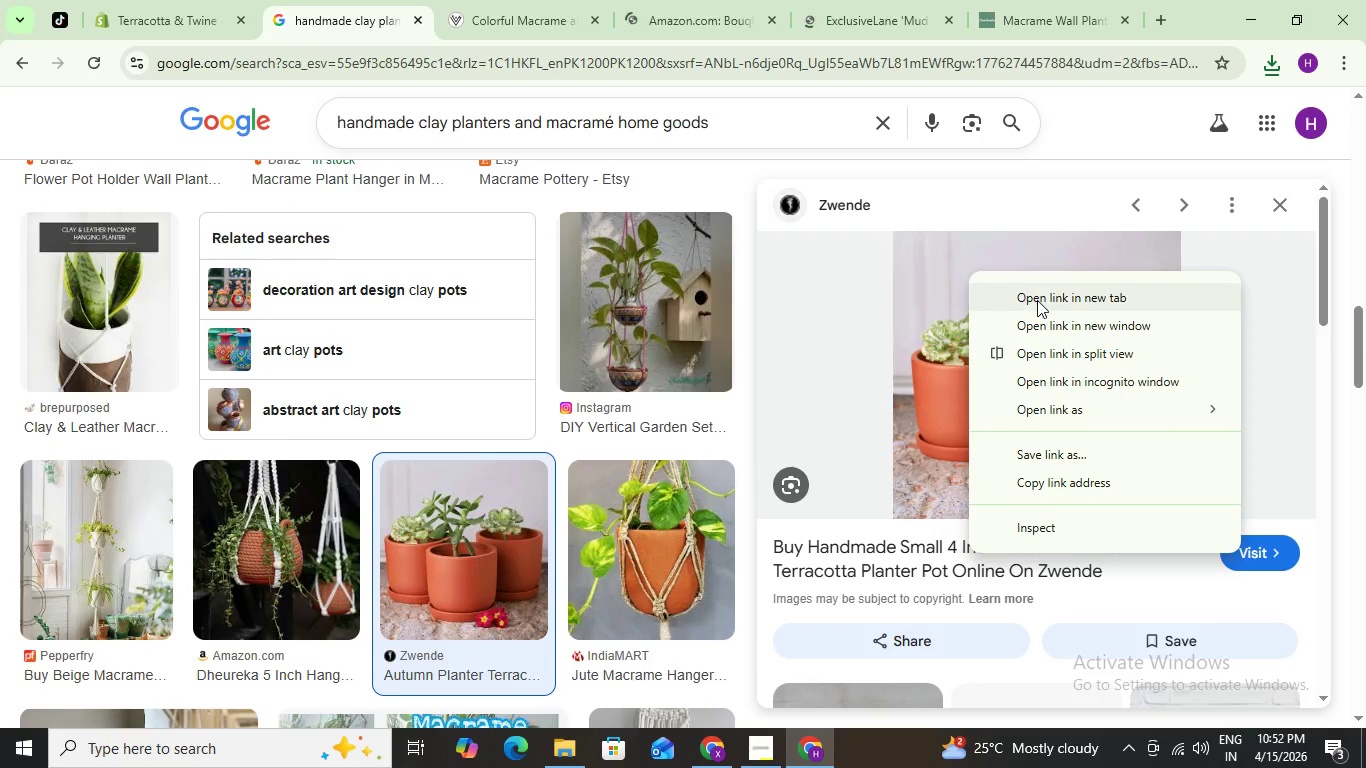 
left_click([1037, 300])
 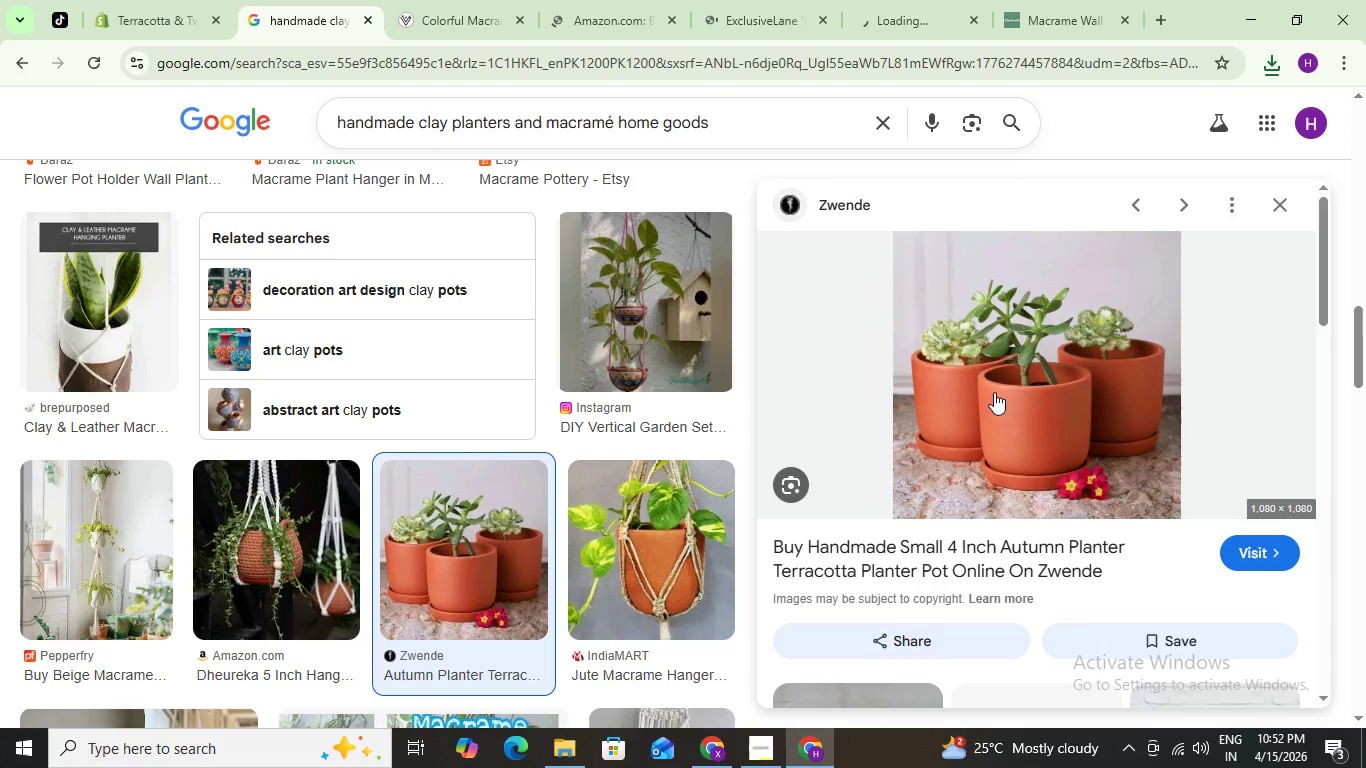 
right_click([1003, 350])
 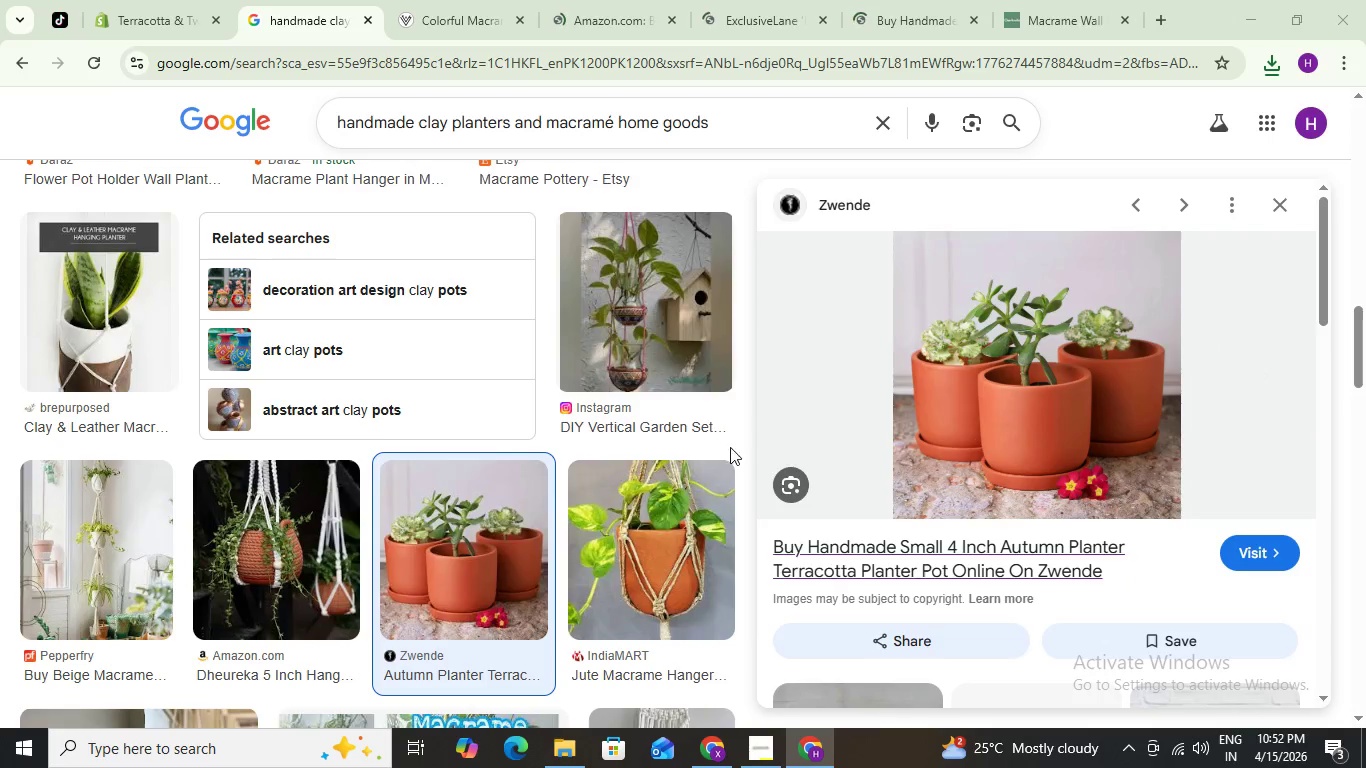 
wait(5.51)
 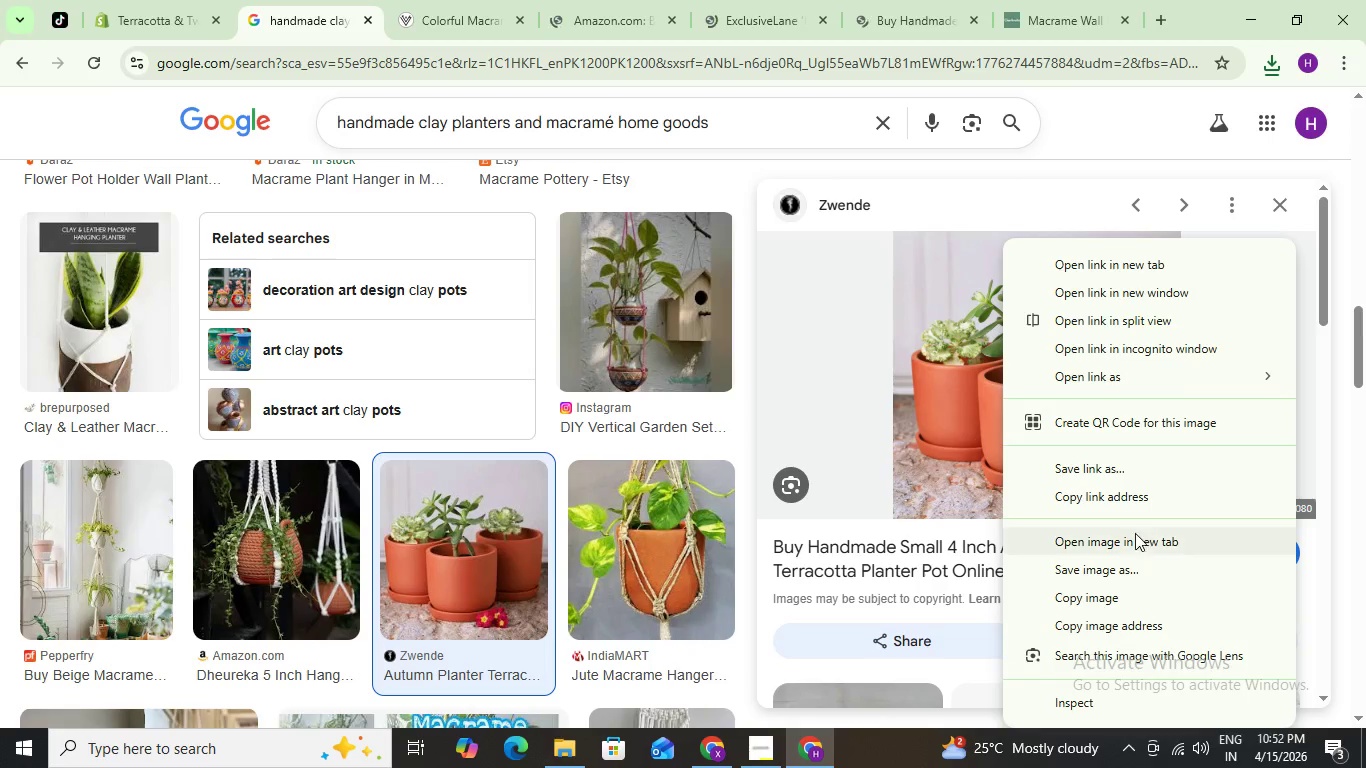 
key(Shift+L)
 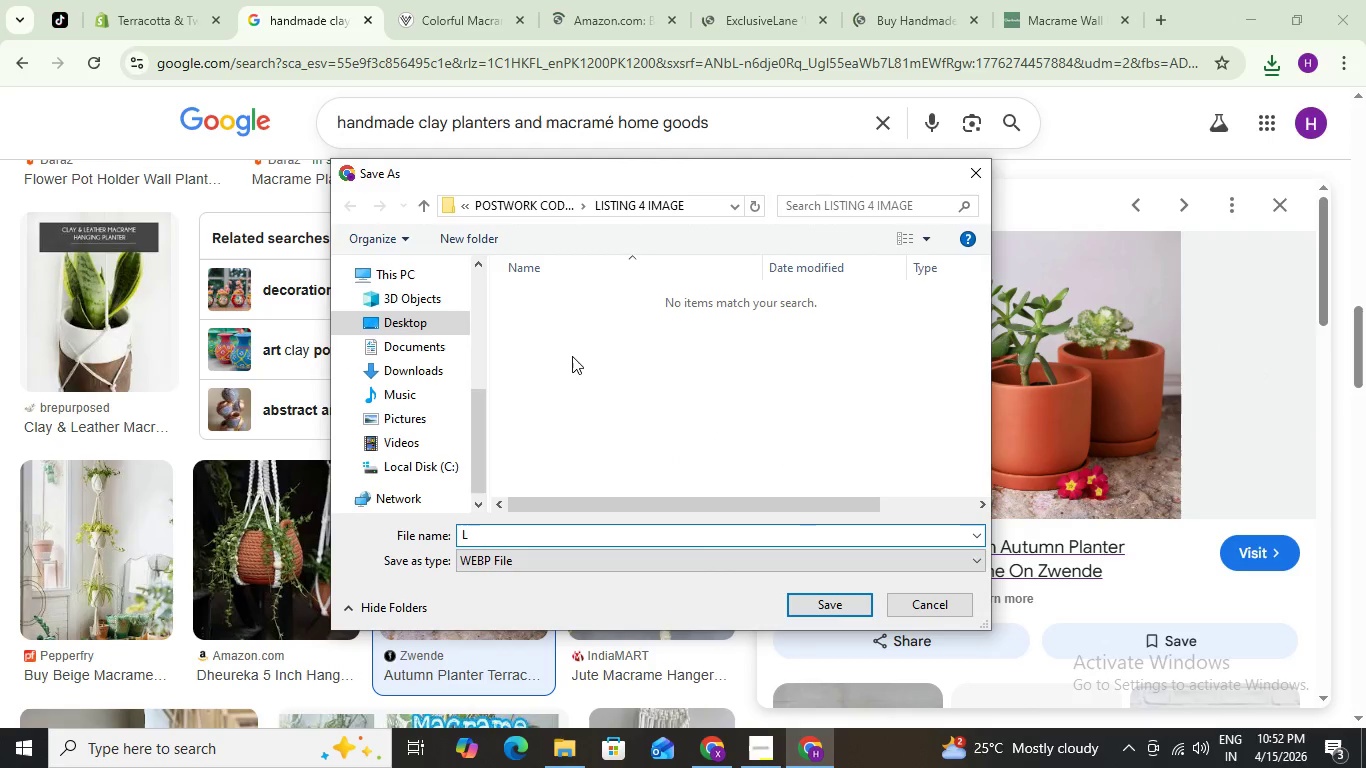 
key(Backspace)
 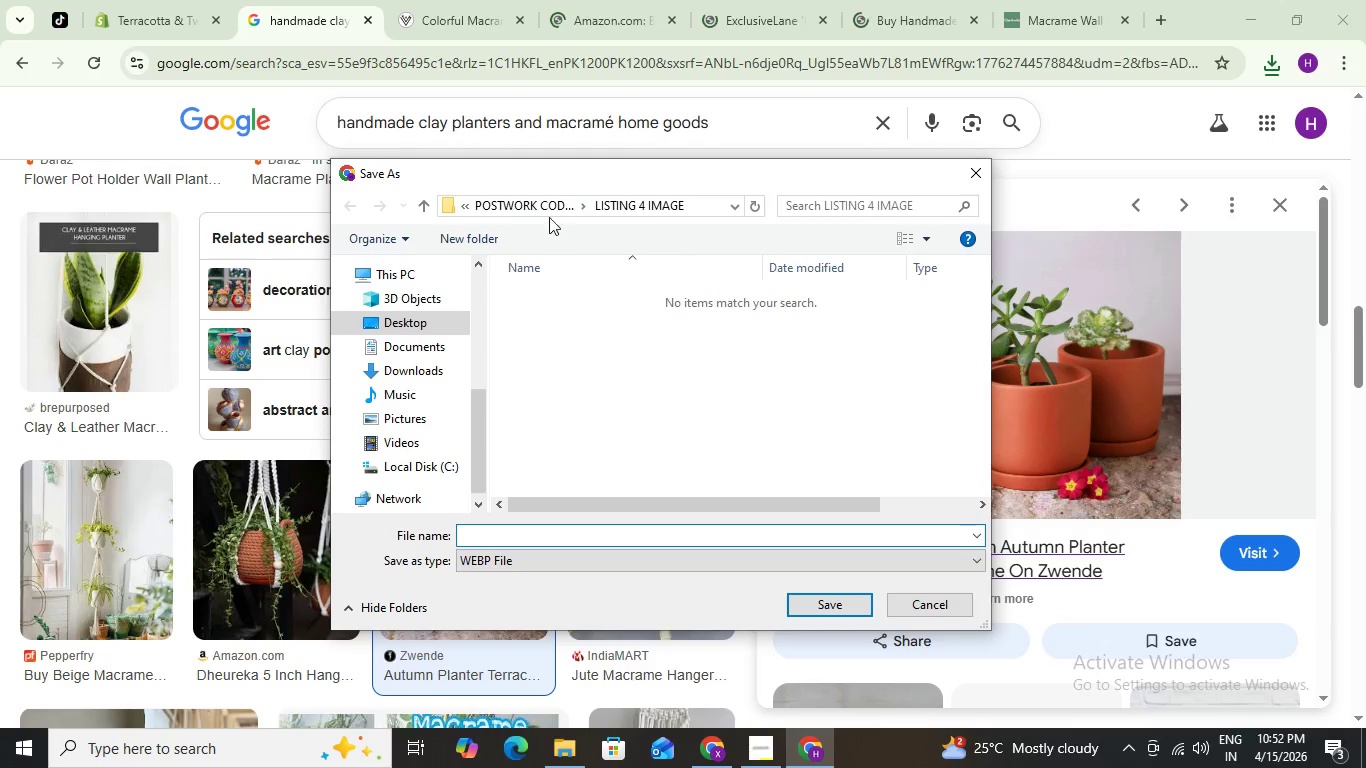 
left_click([544, 208])
 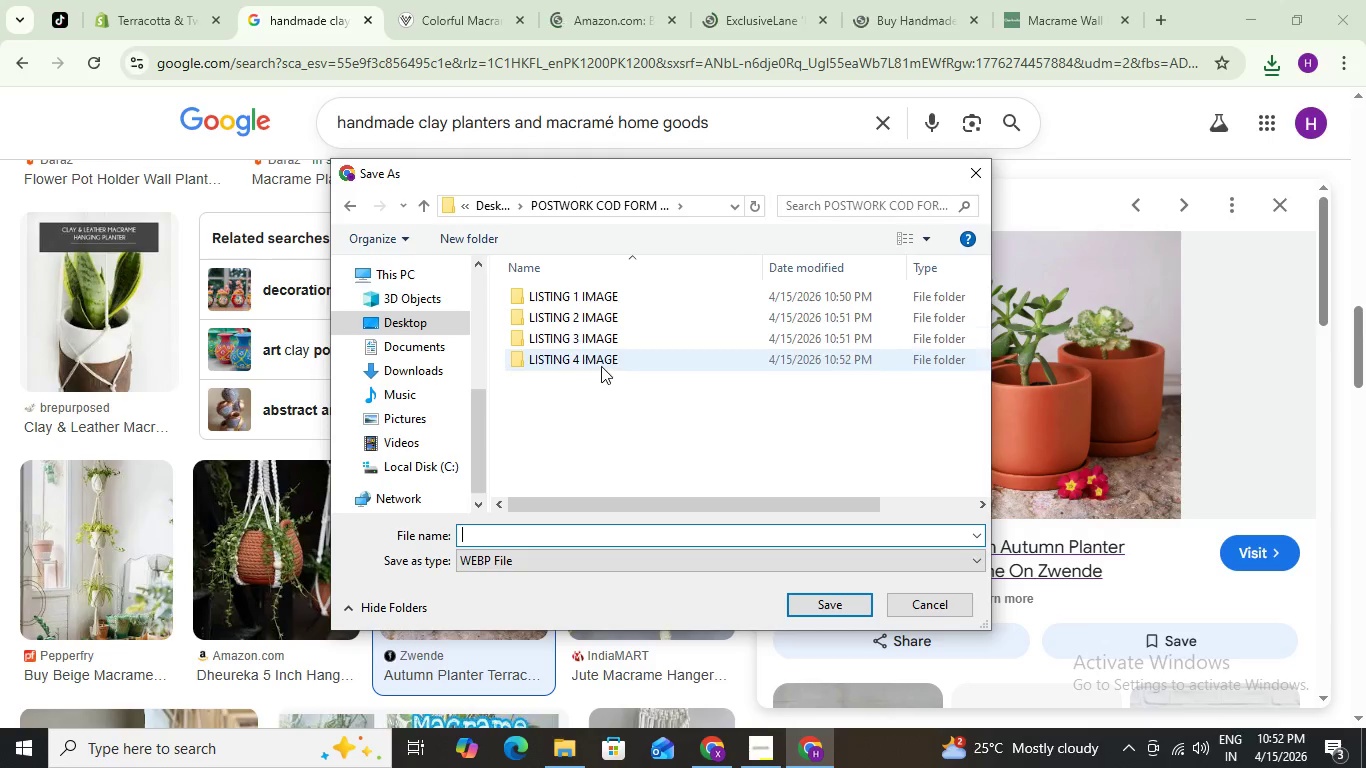 
double_click([598, 362])
 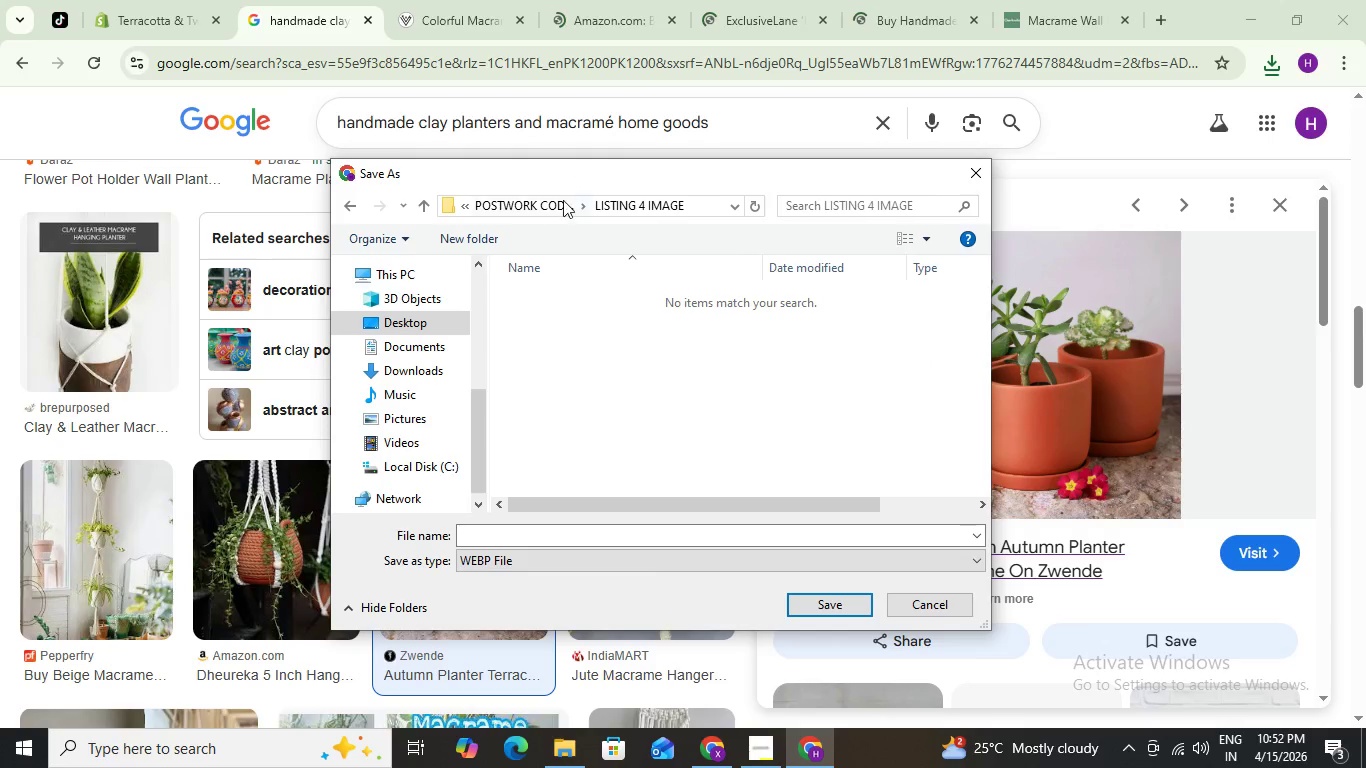 
left_click([557, 199])
 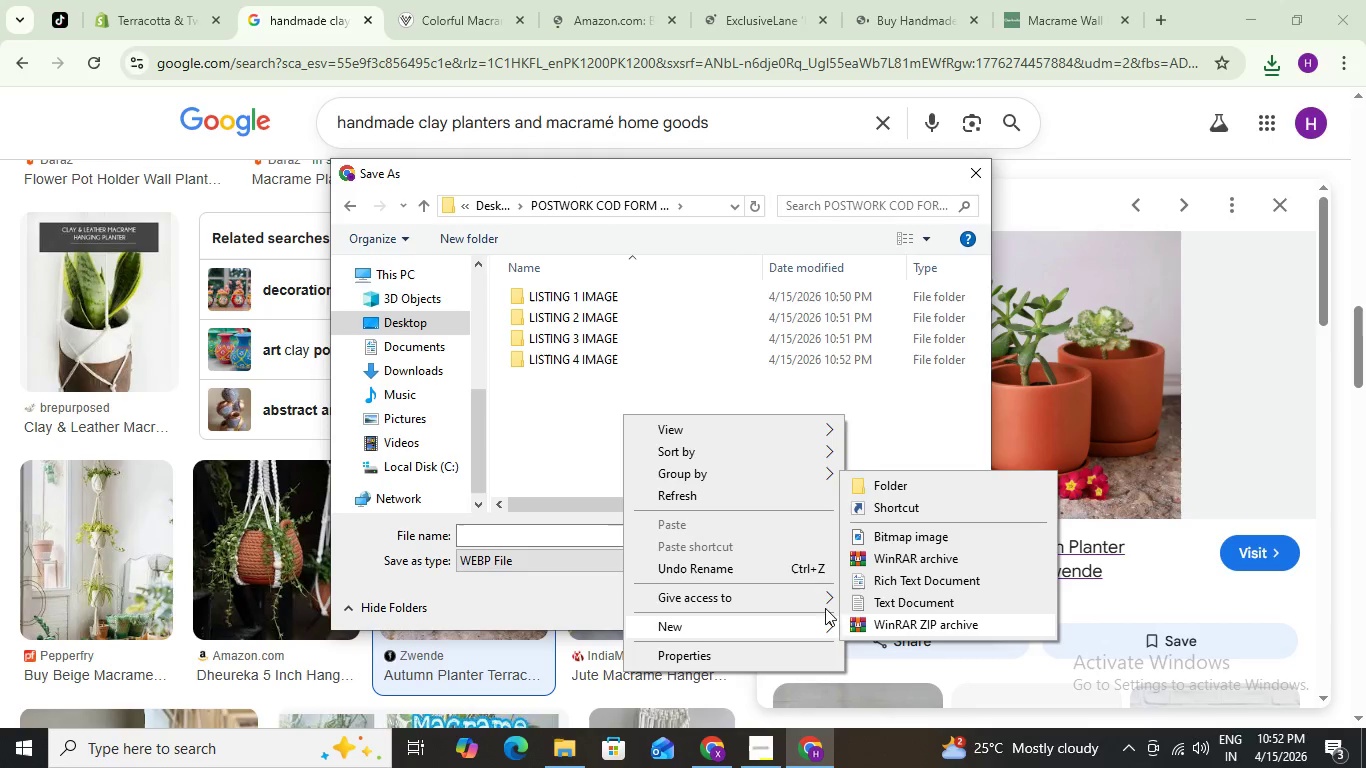 
left_click([884, 485])
 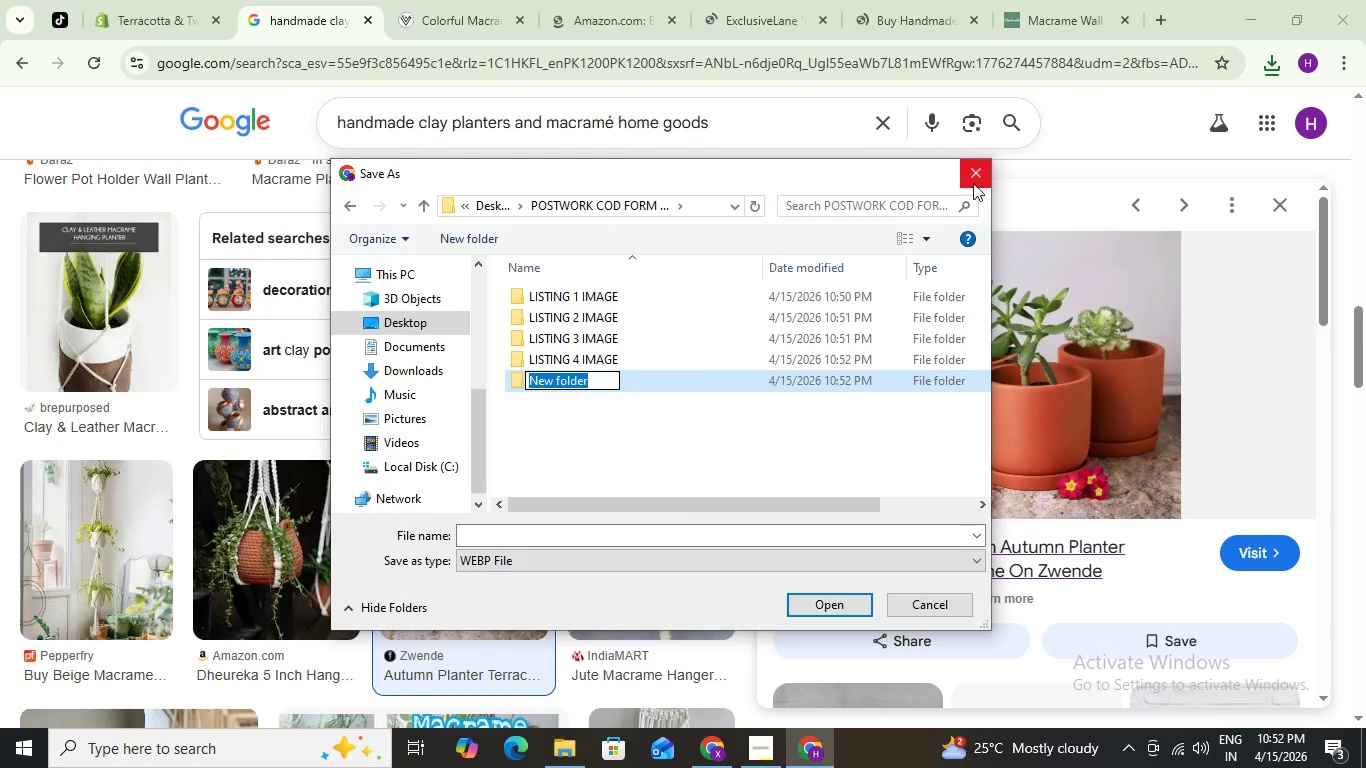 
type(LISTING 6)
key(Backspace)
type(5 IMAGE)
 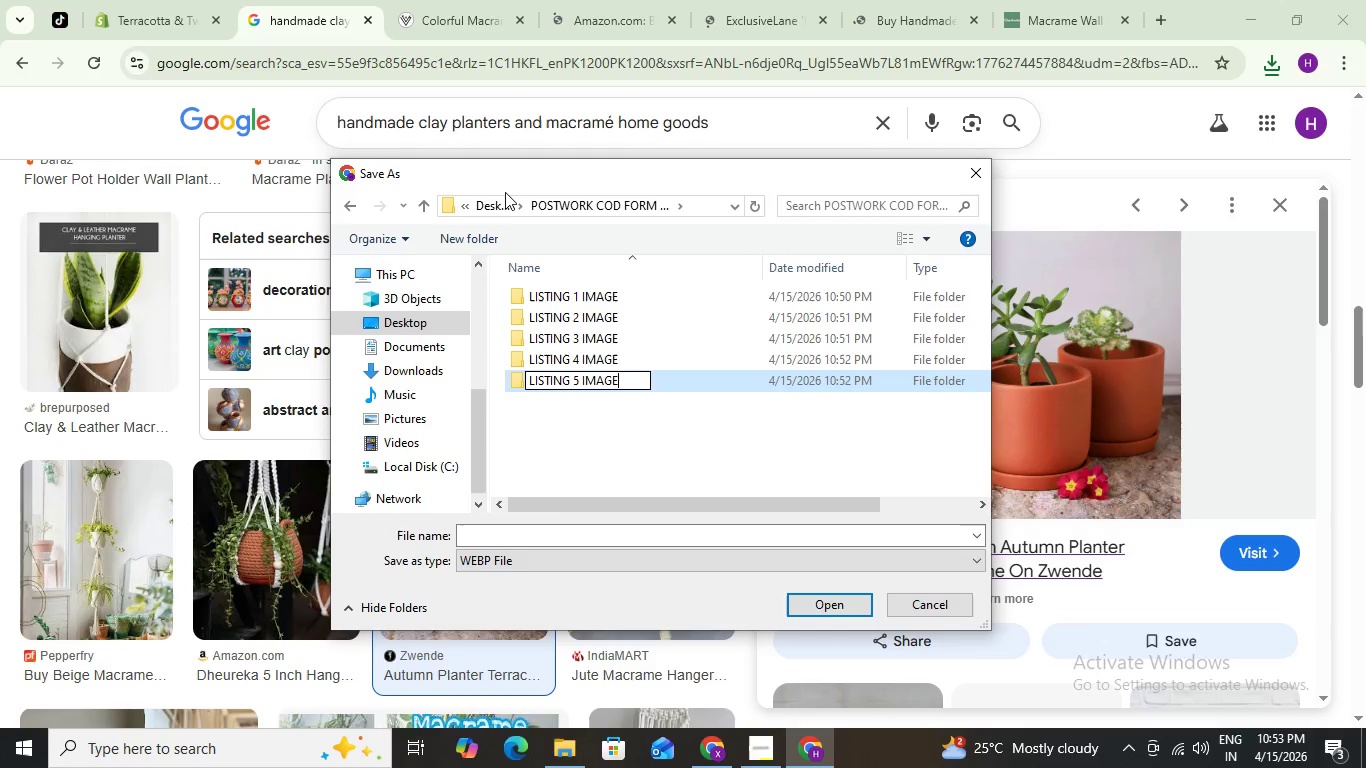 
key(Enter)
 